 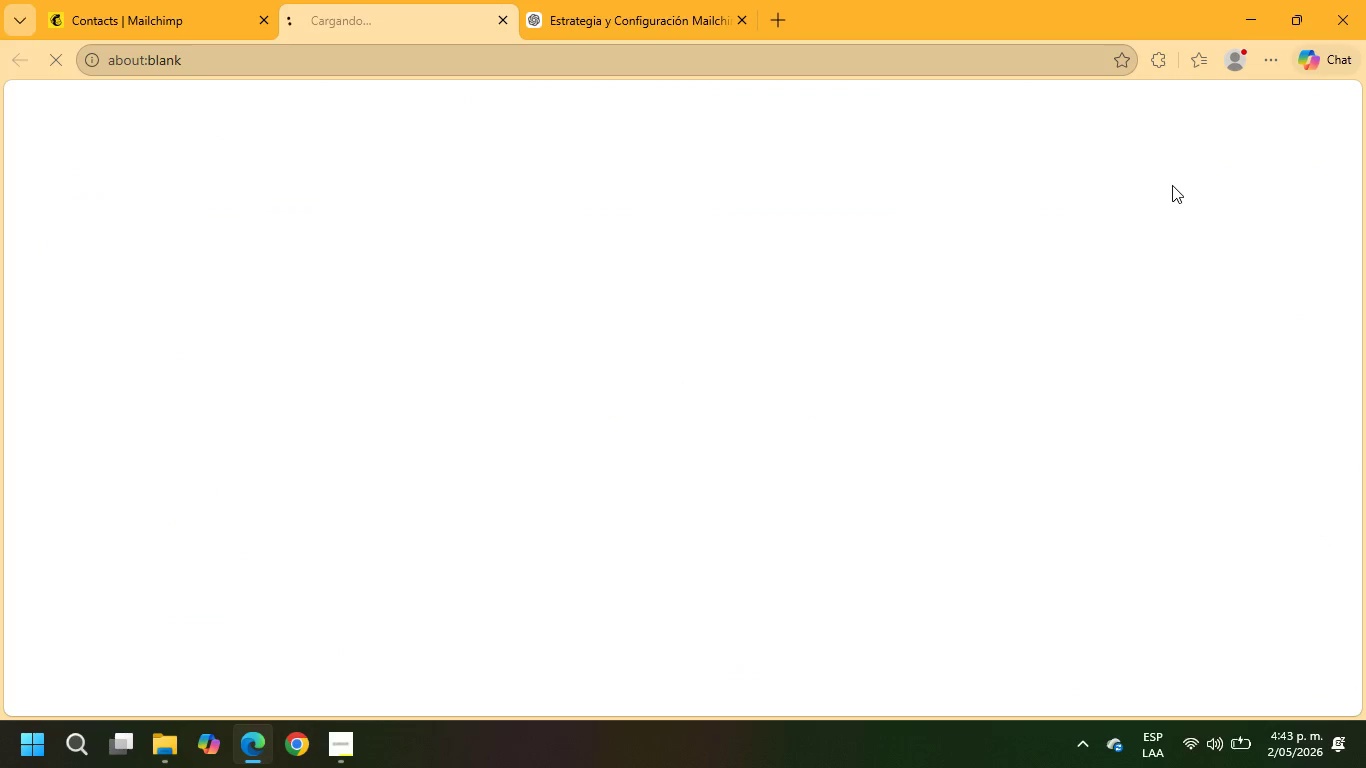 
left_click([500, 21])
 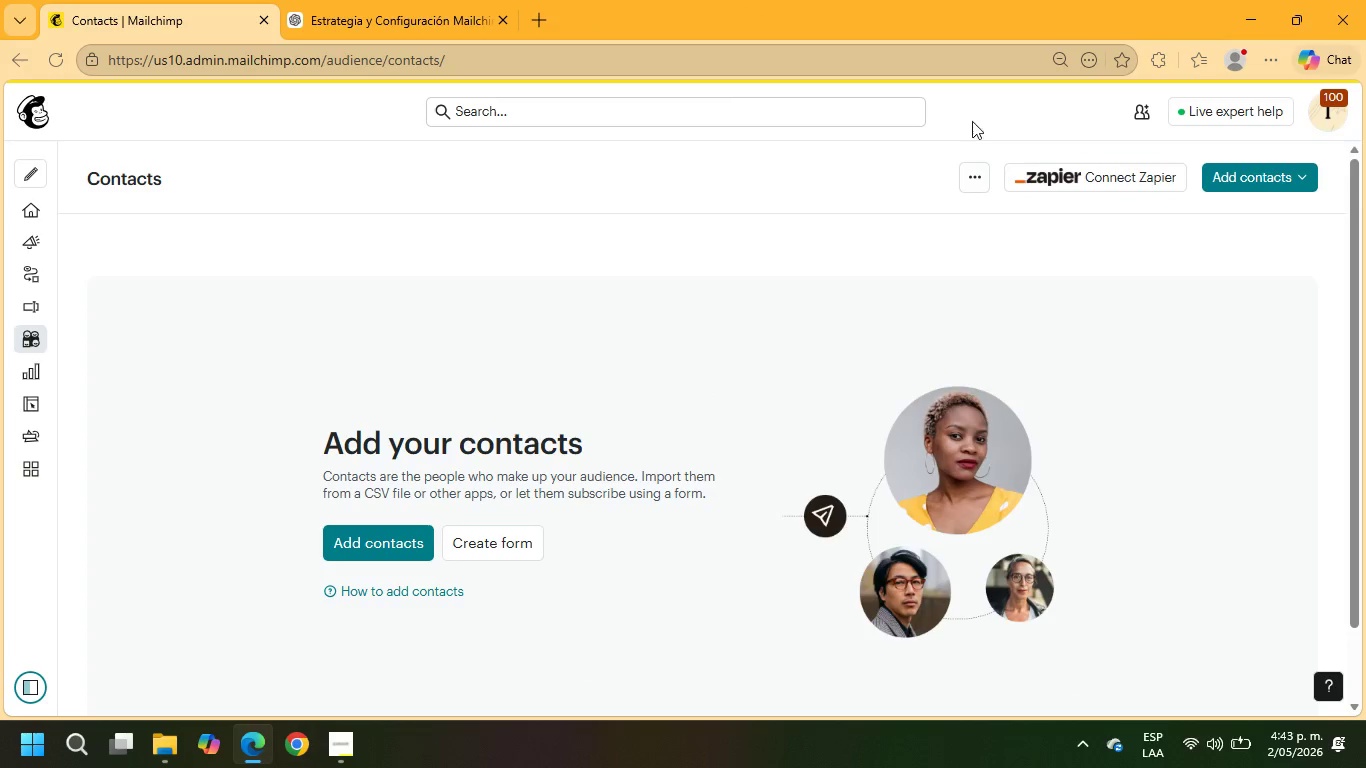 
left_click([975, 165])
 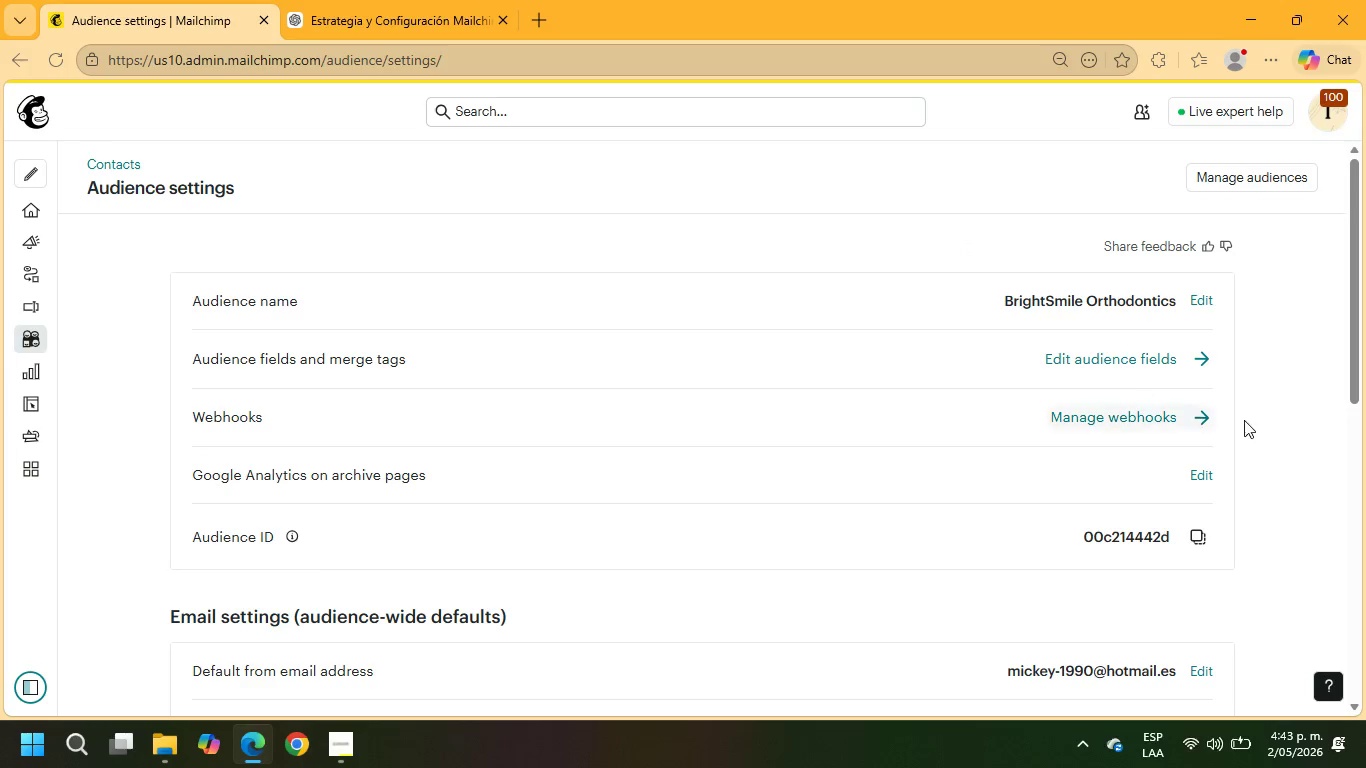 
scroll: coordinate [1298, 433], scroll_direction: down, amount: 1.0
 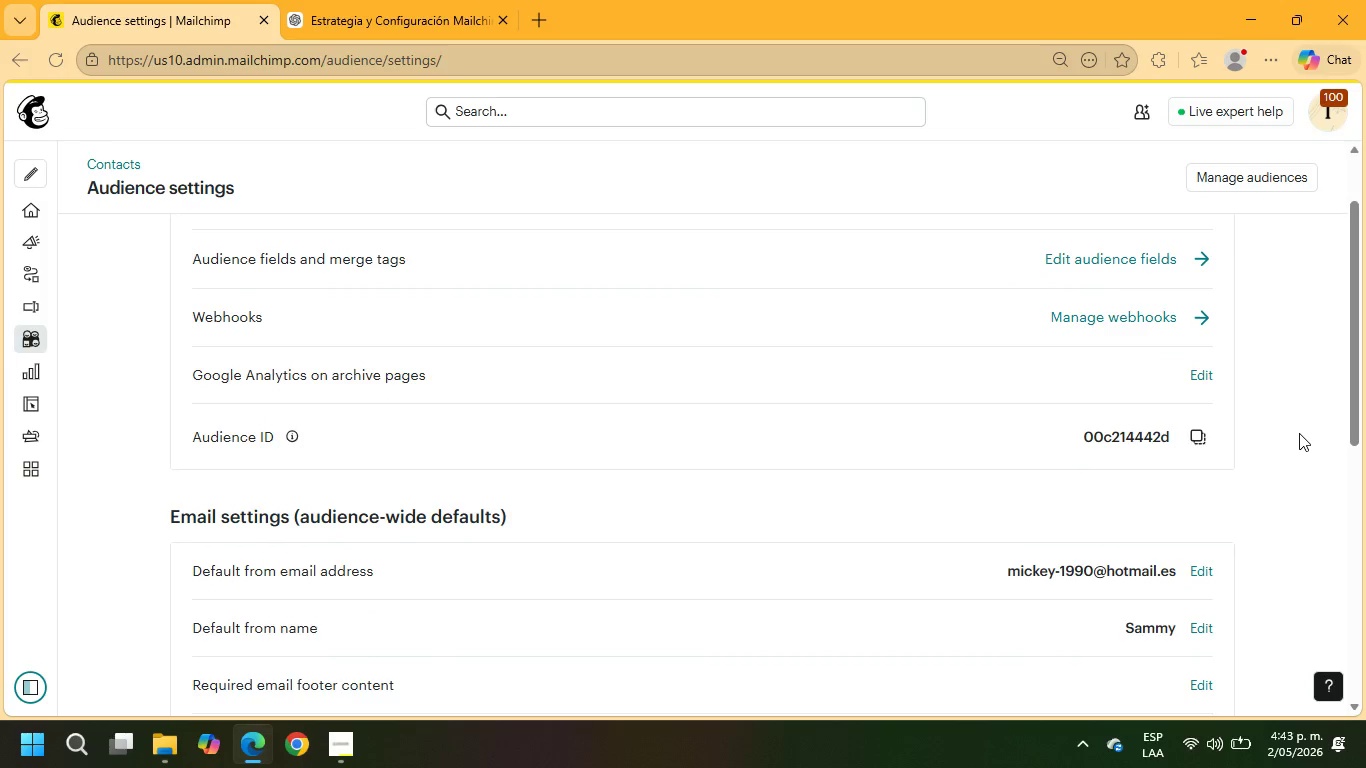 
scroll: coordinate [1299, 433], scroll_direction: up, amount: 3.0
 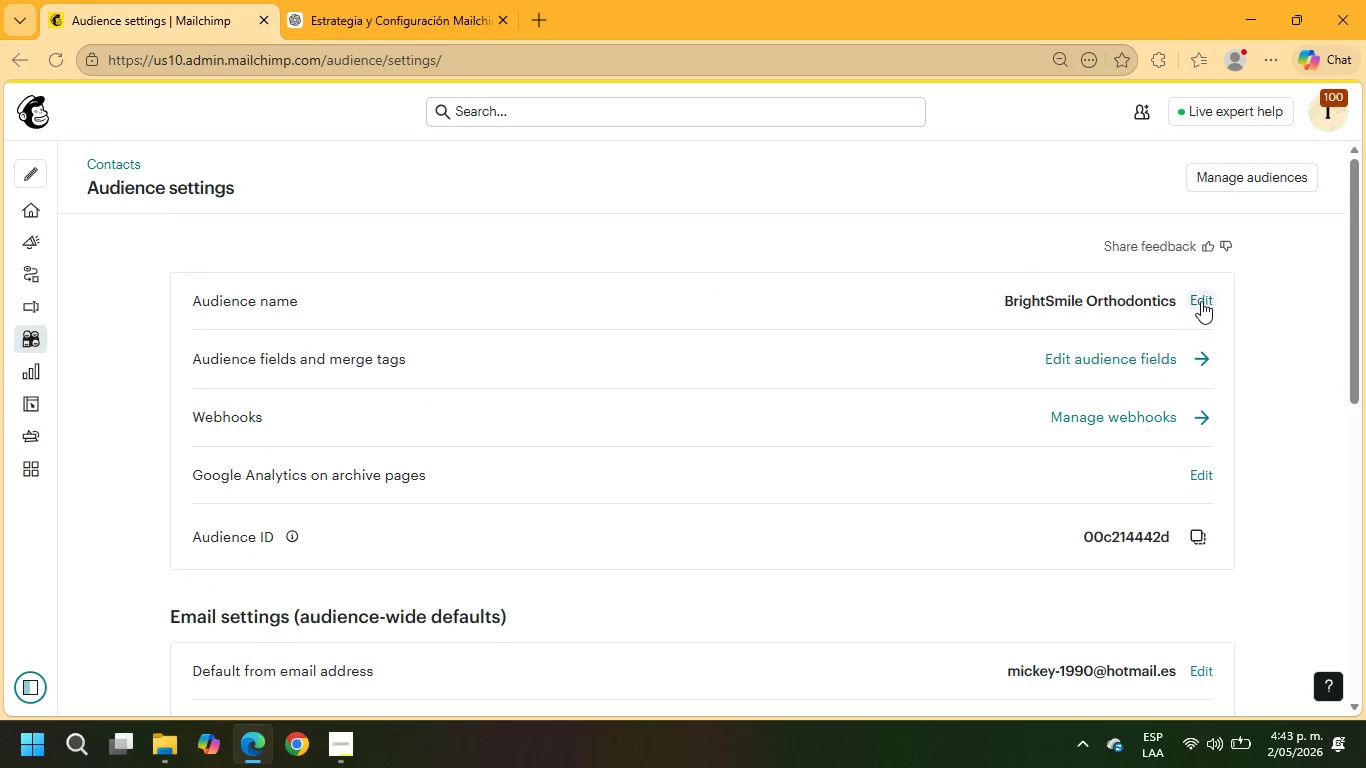 
left_click([1203, 297])
 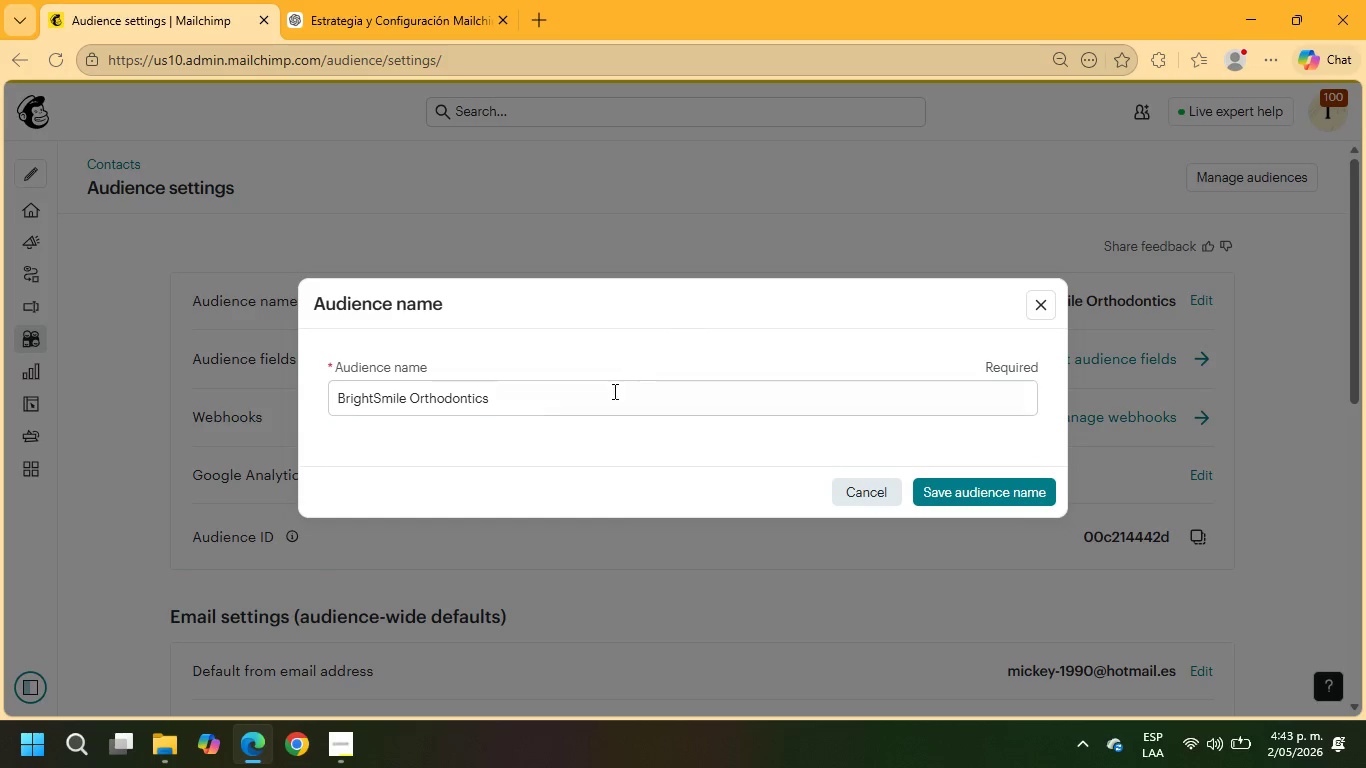 
left_click([532, 392])
 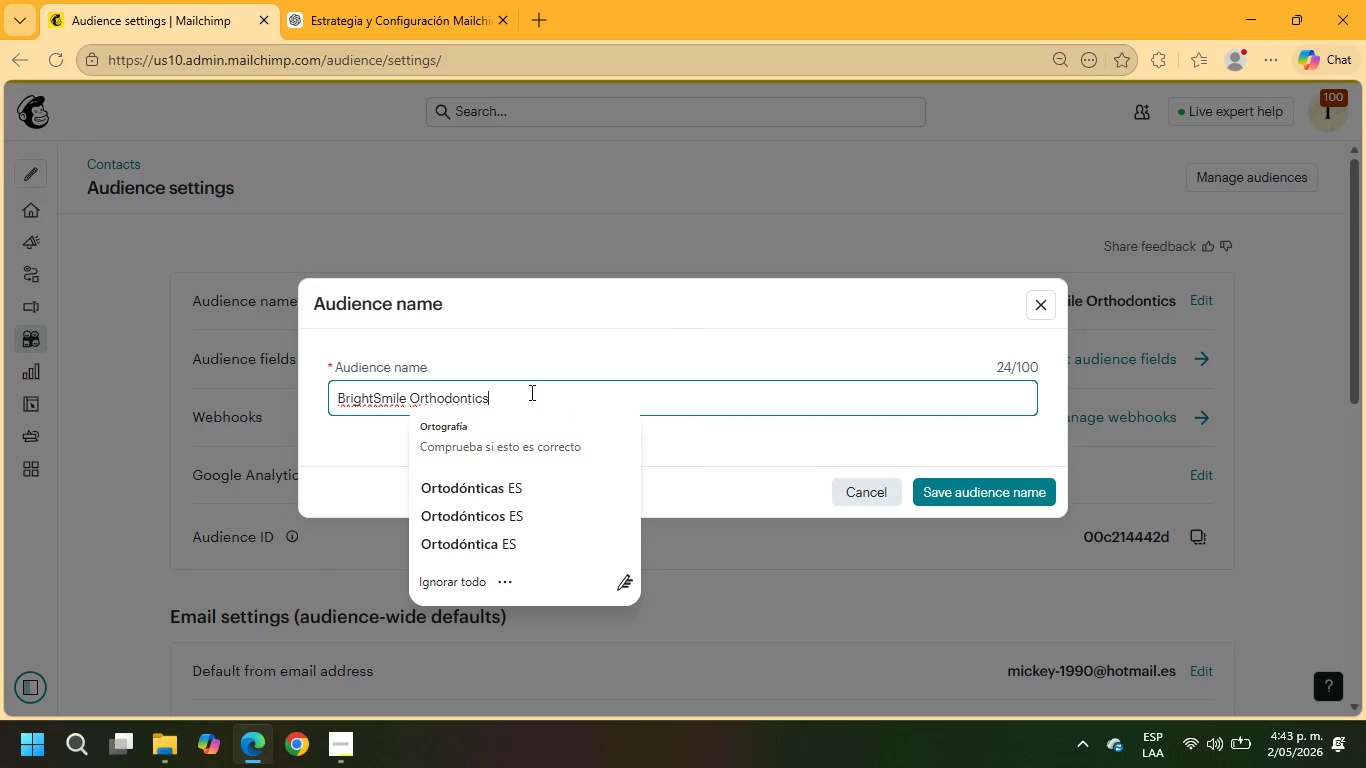 
type( Lead)
 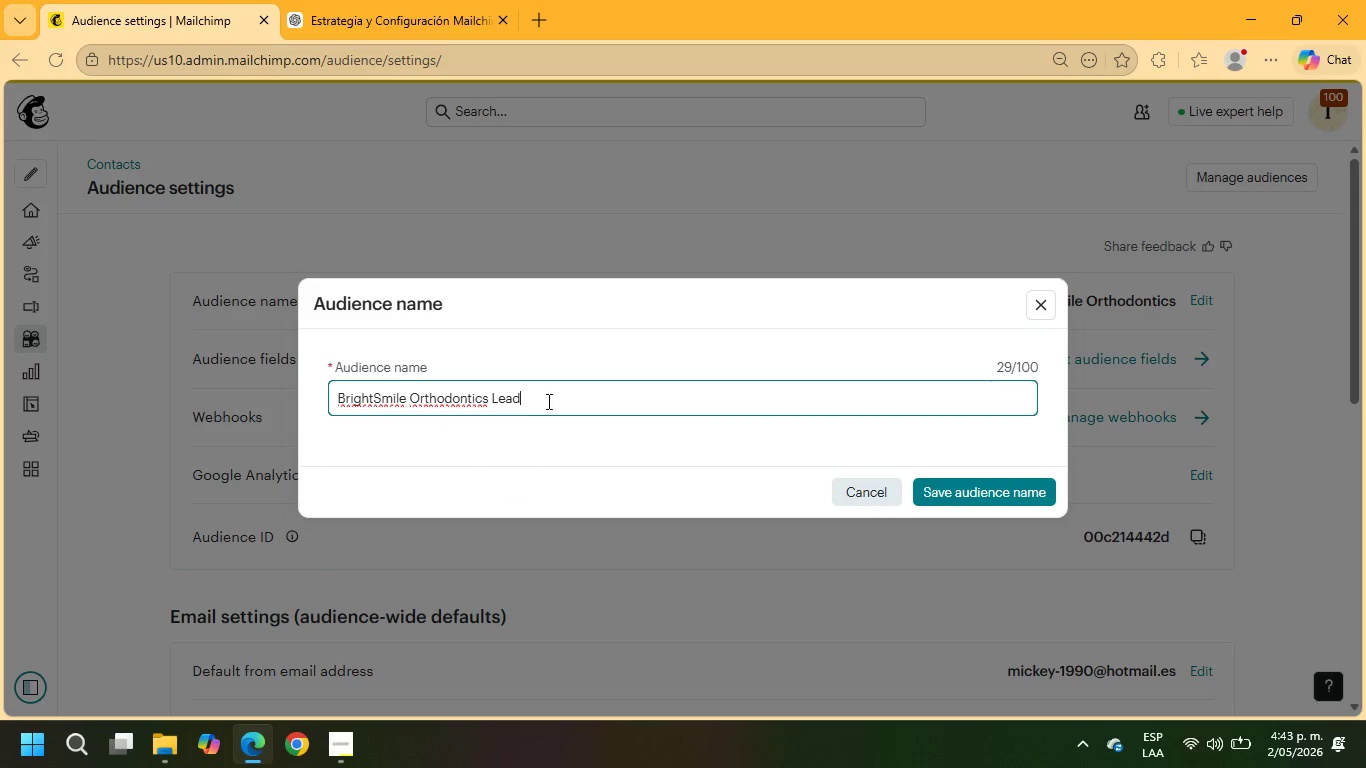 
key(S)
 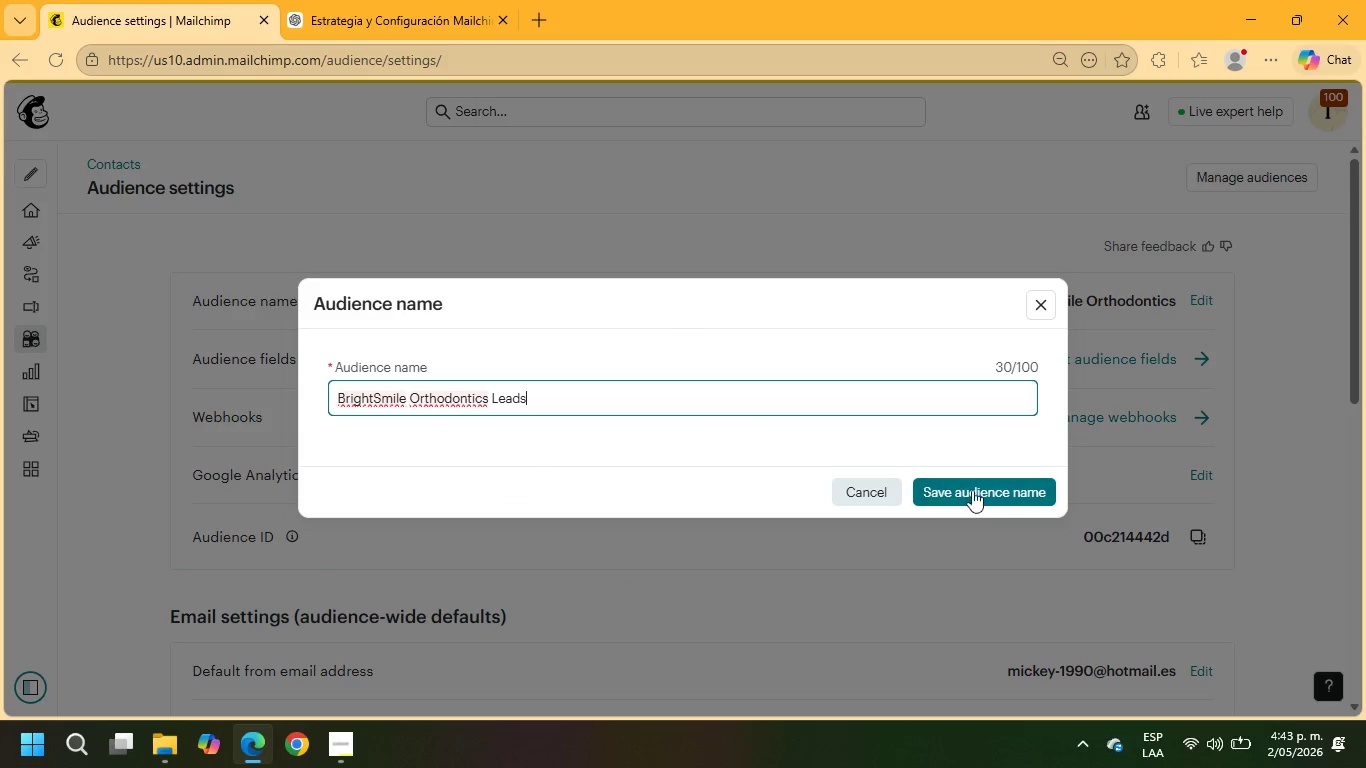 
left_click([980, 491])
 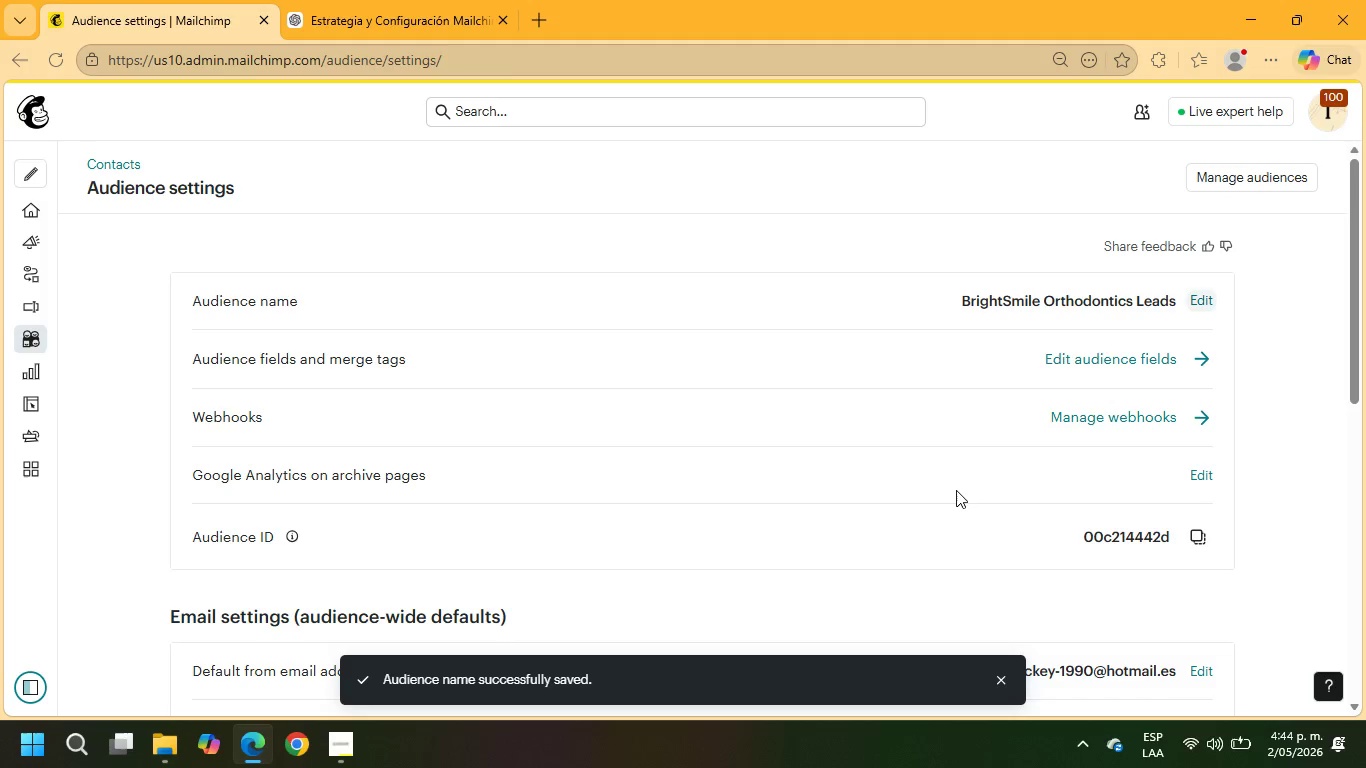 
scroll: coordinate [1121, 348], scroll_direction: down, amount: 3.0
 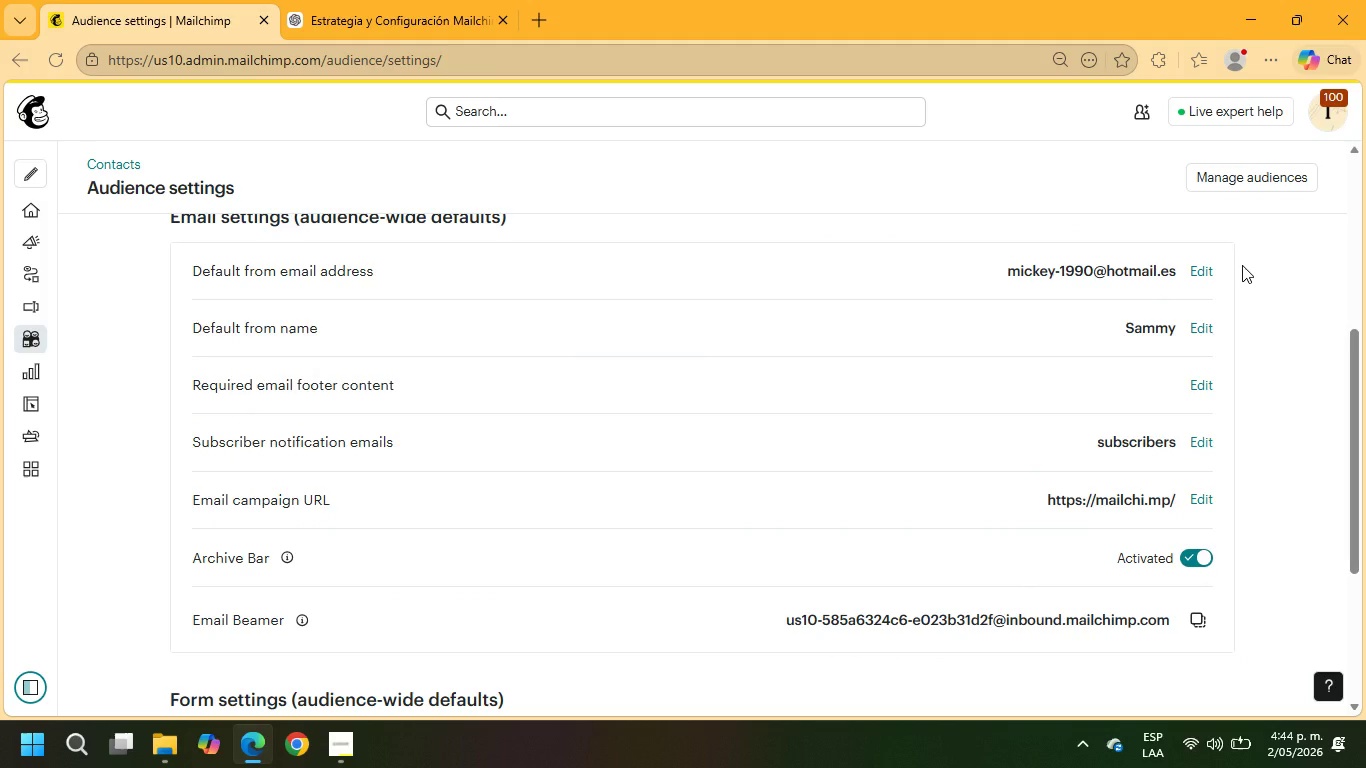 
wait(7.53)
 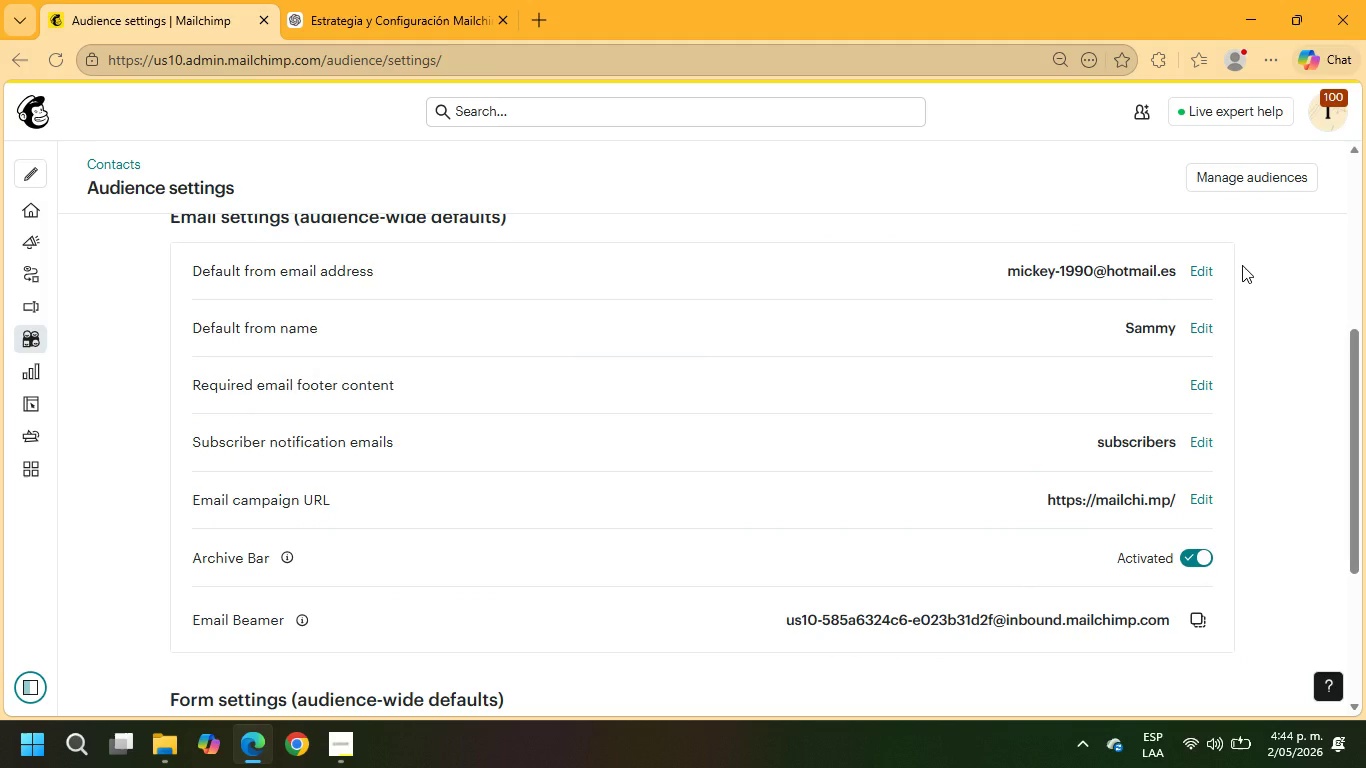 
left_click([1209, 270])
 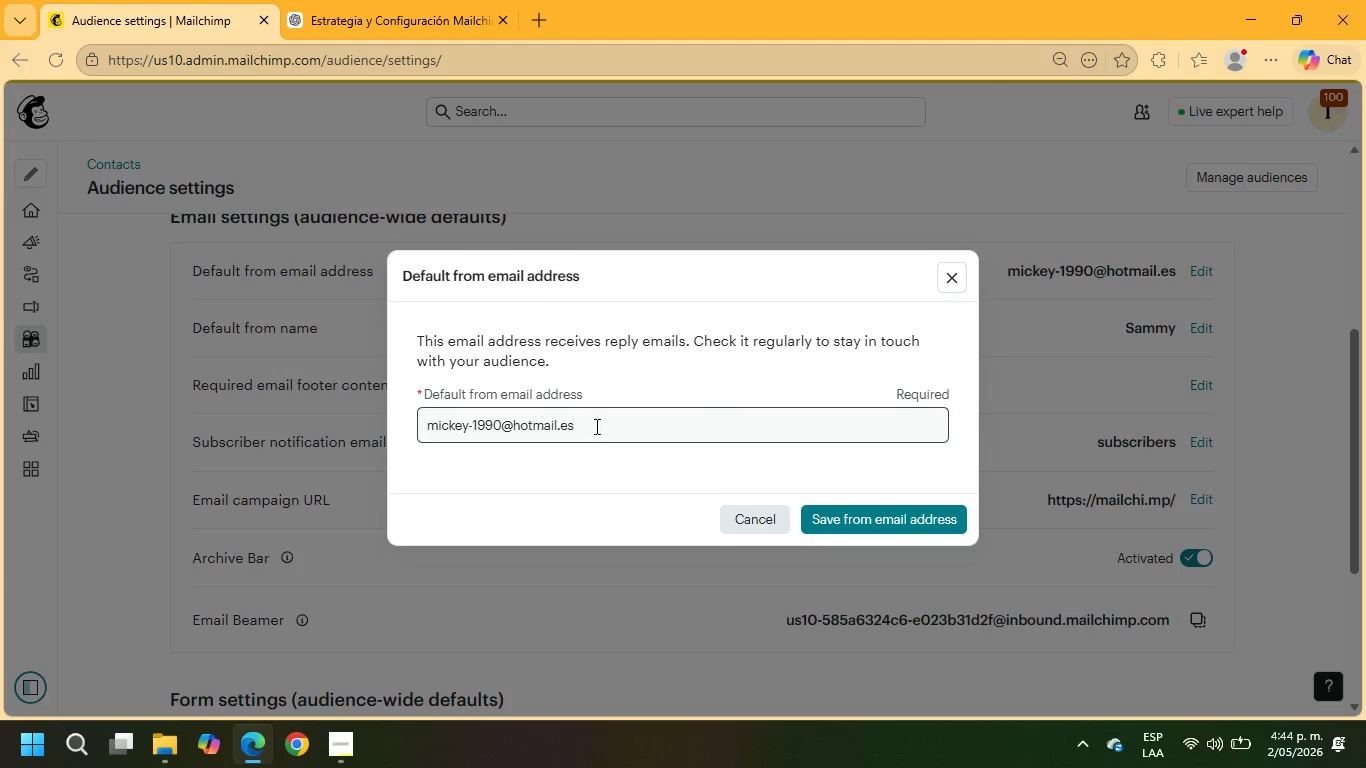 
left_click_drag(start_coordinate=[624, 430], to_coordinate=[313, 432])
 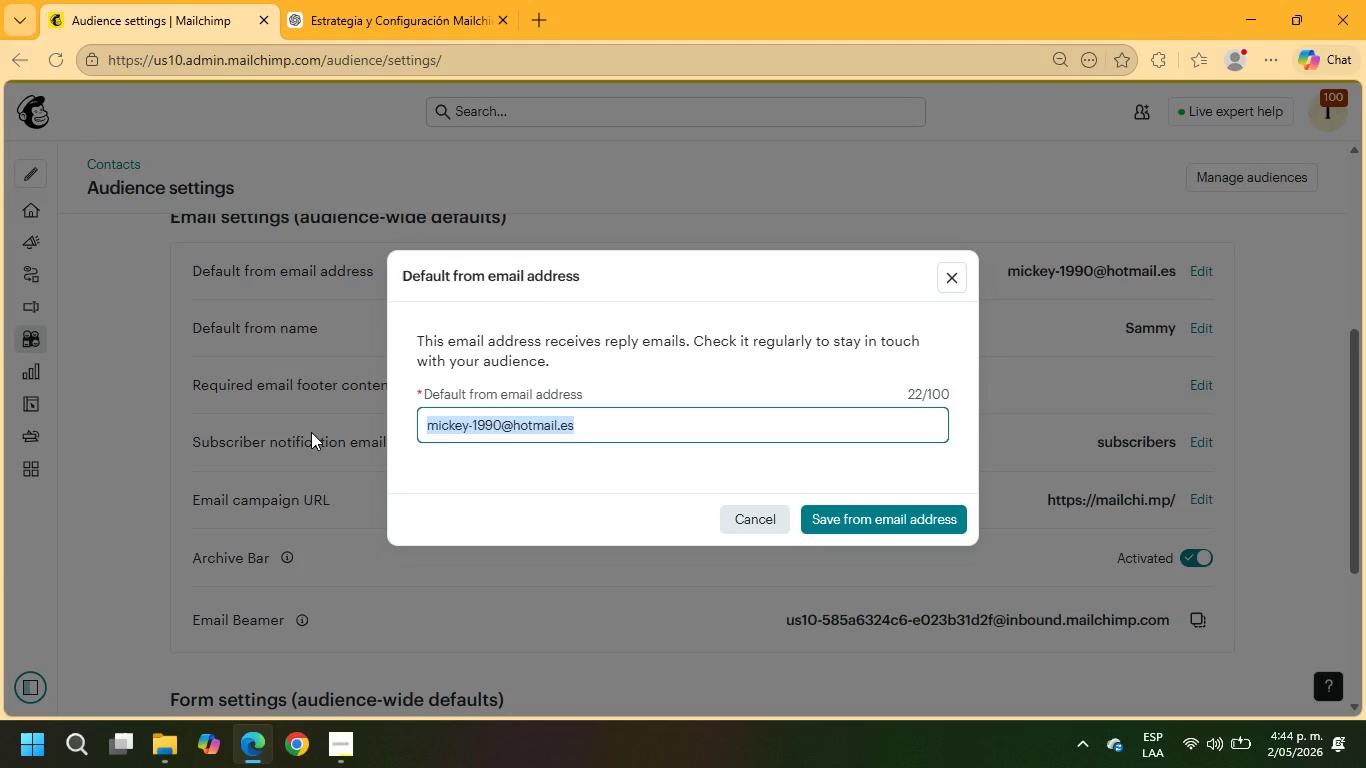 
type(hello)
 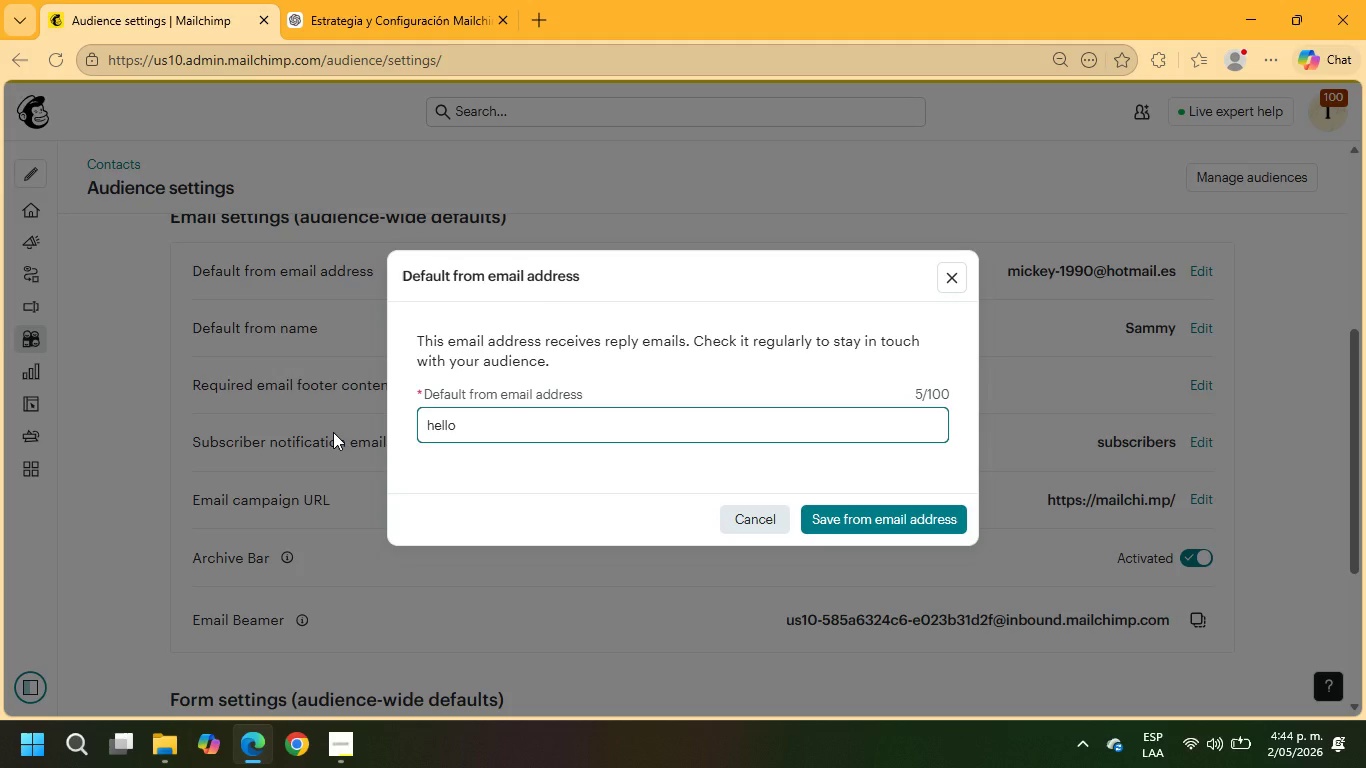 
key(Alt+Control+2)
 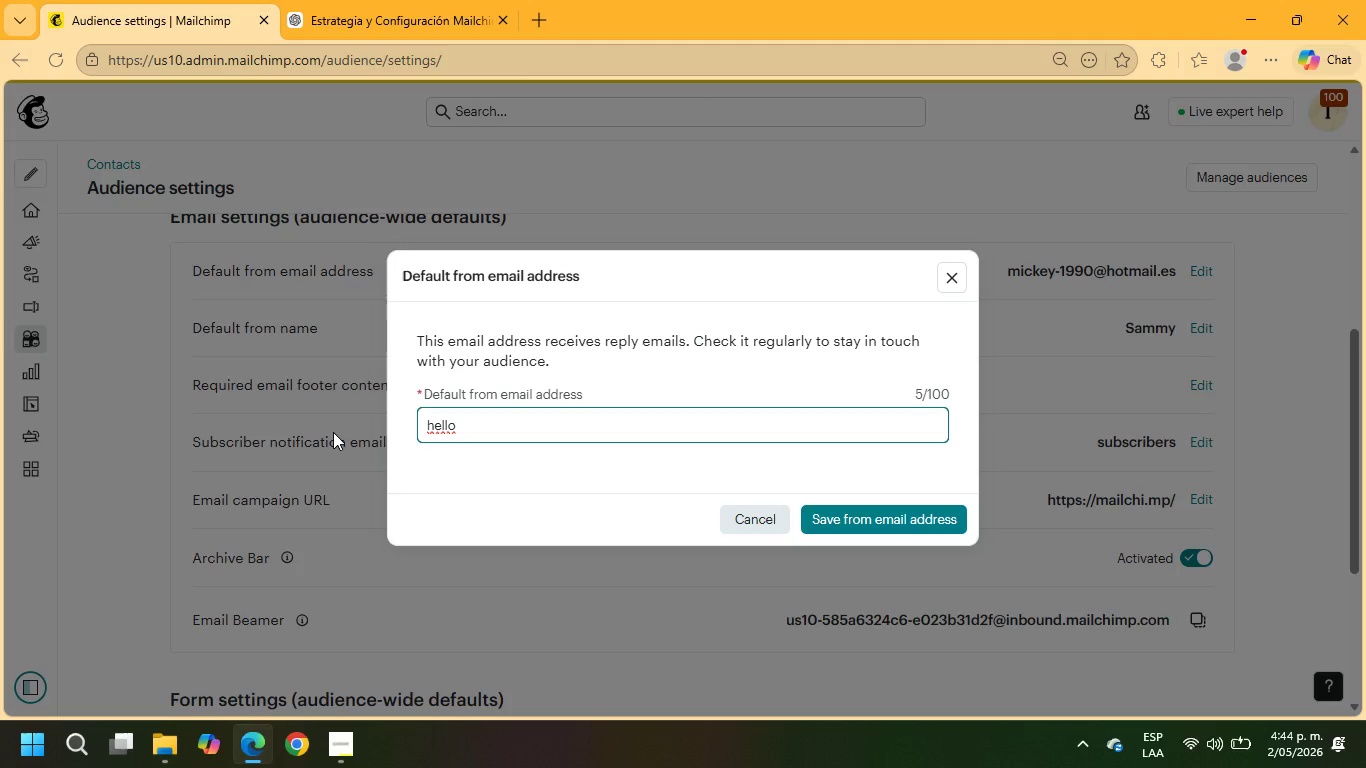 
type(brightsmile.com)
 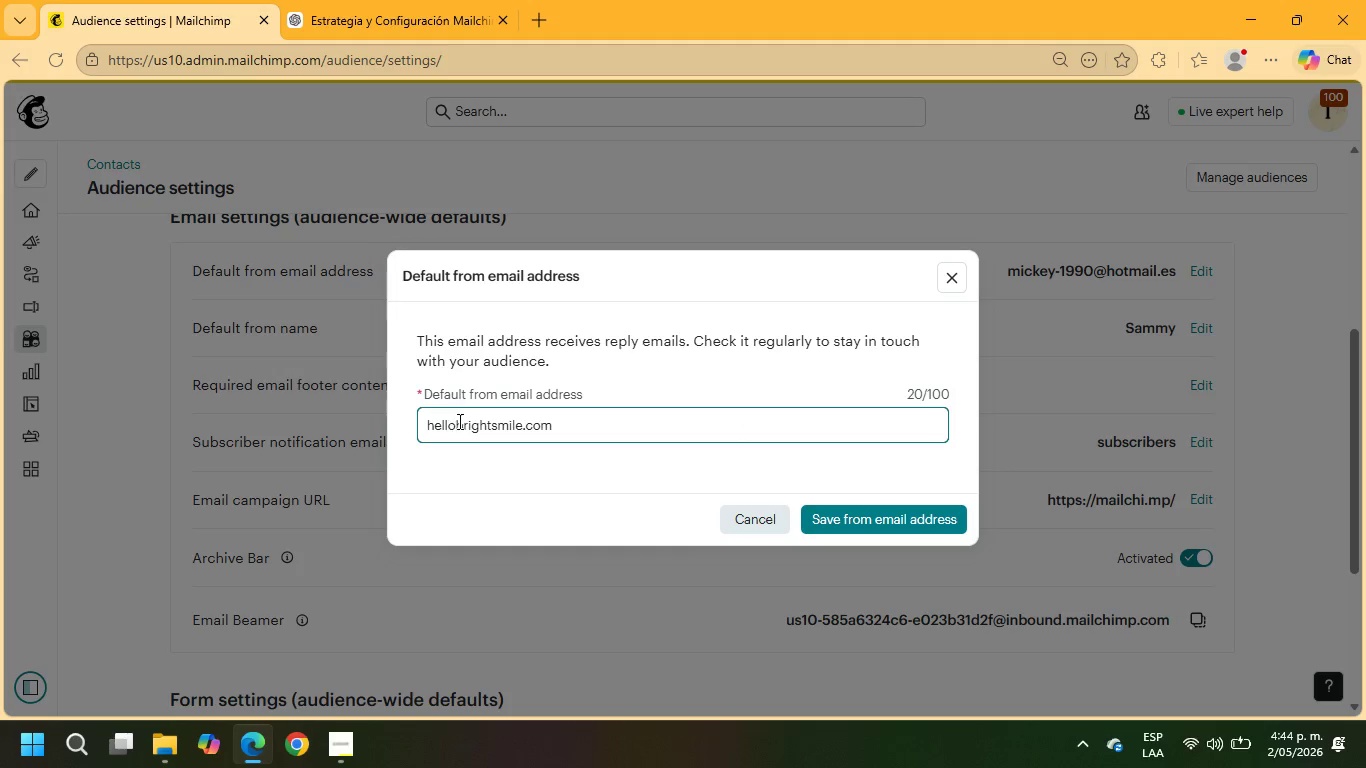 
left_click([453, 424])
 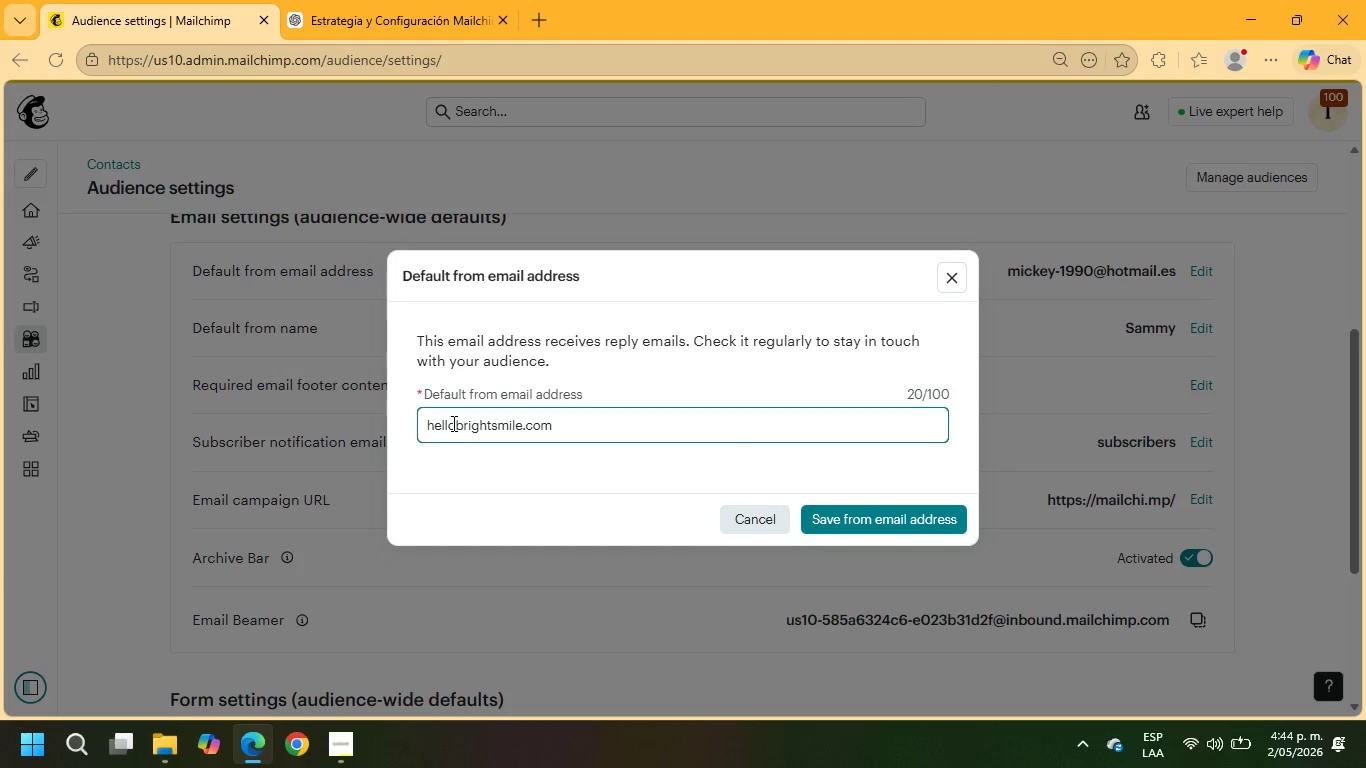 
key(Alt+Control+2)
 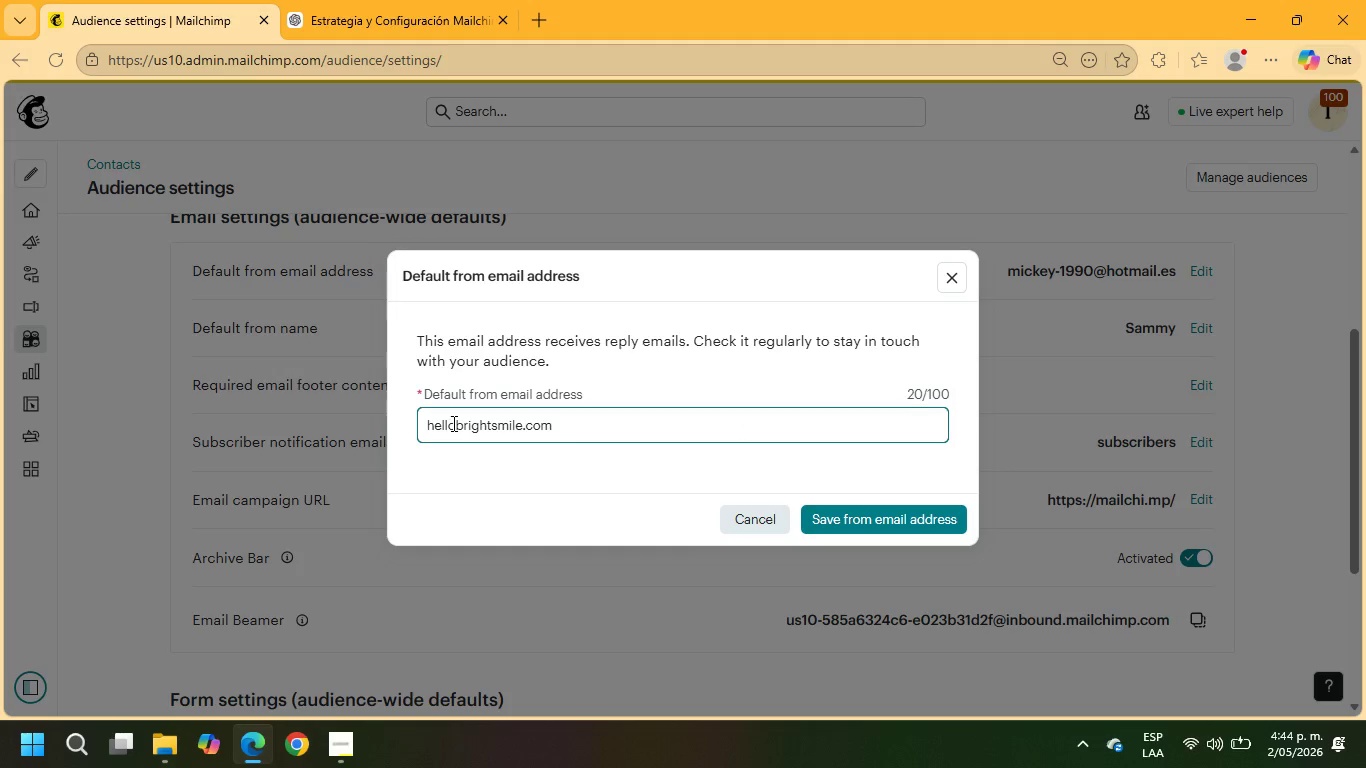 
key(Alt+Control+Q)
 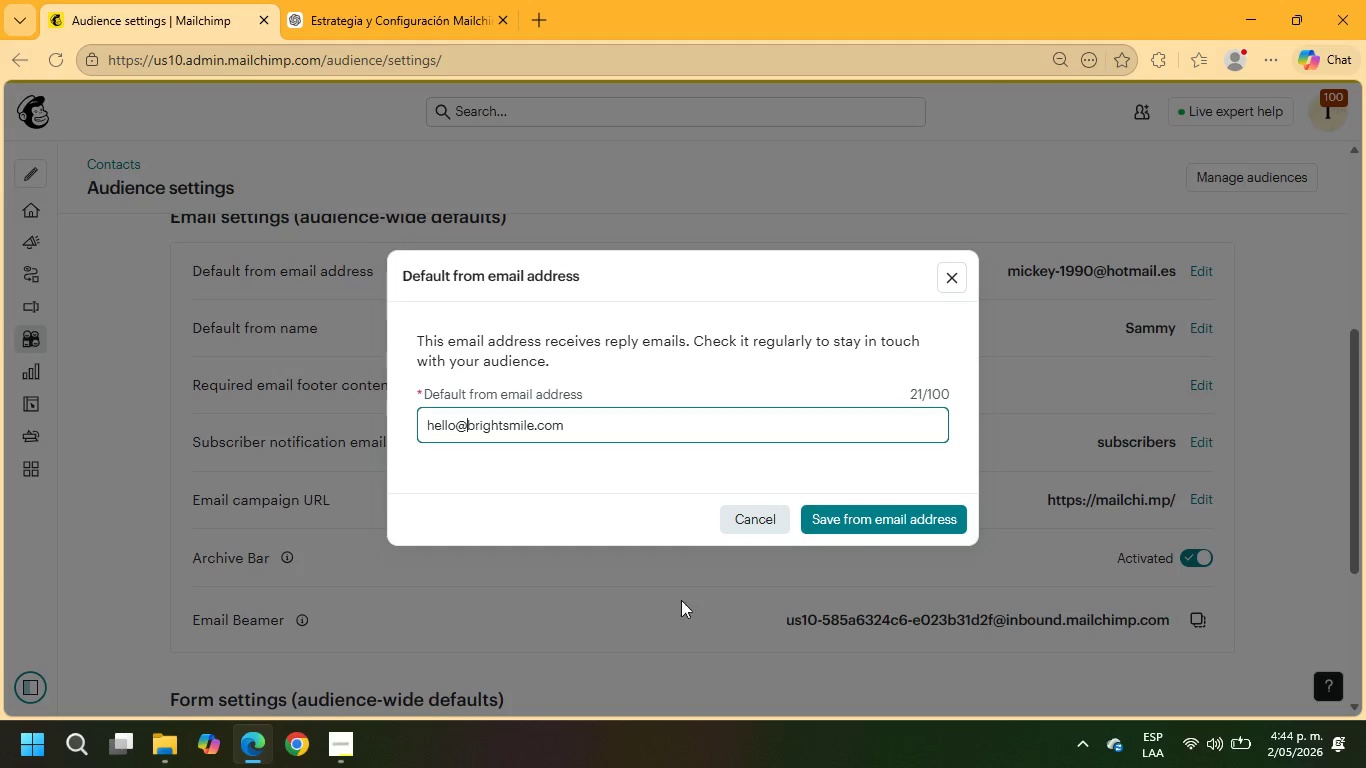 
left_click([880, 527])
 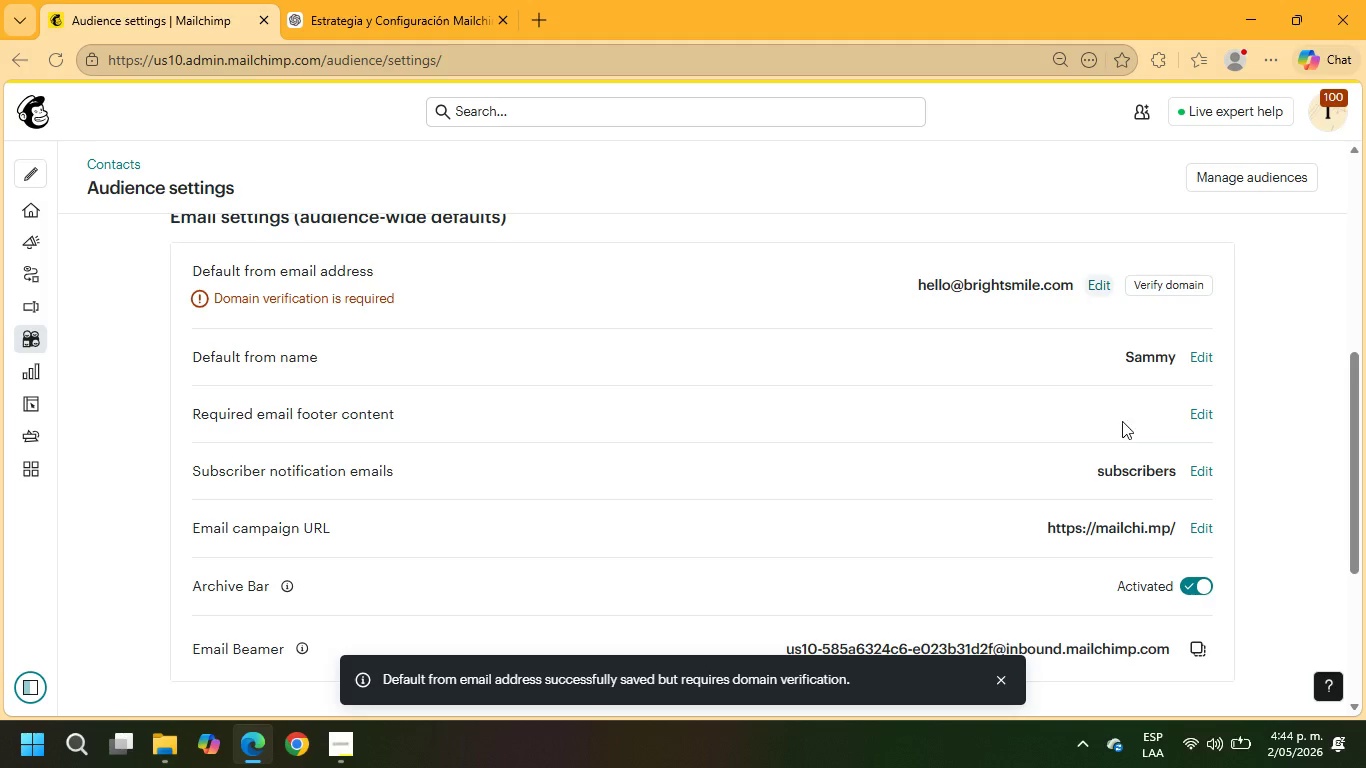 
left_click([1206, 360])
 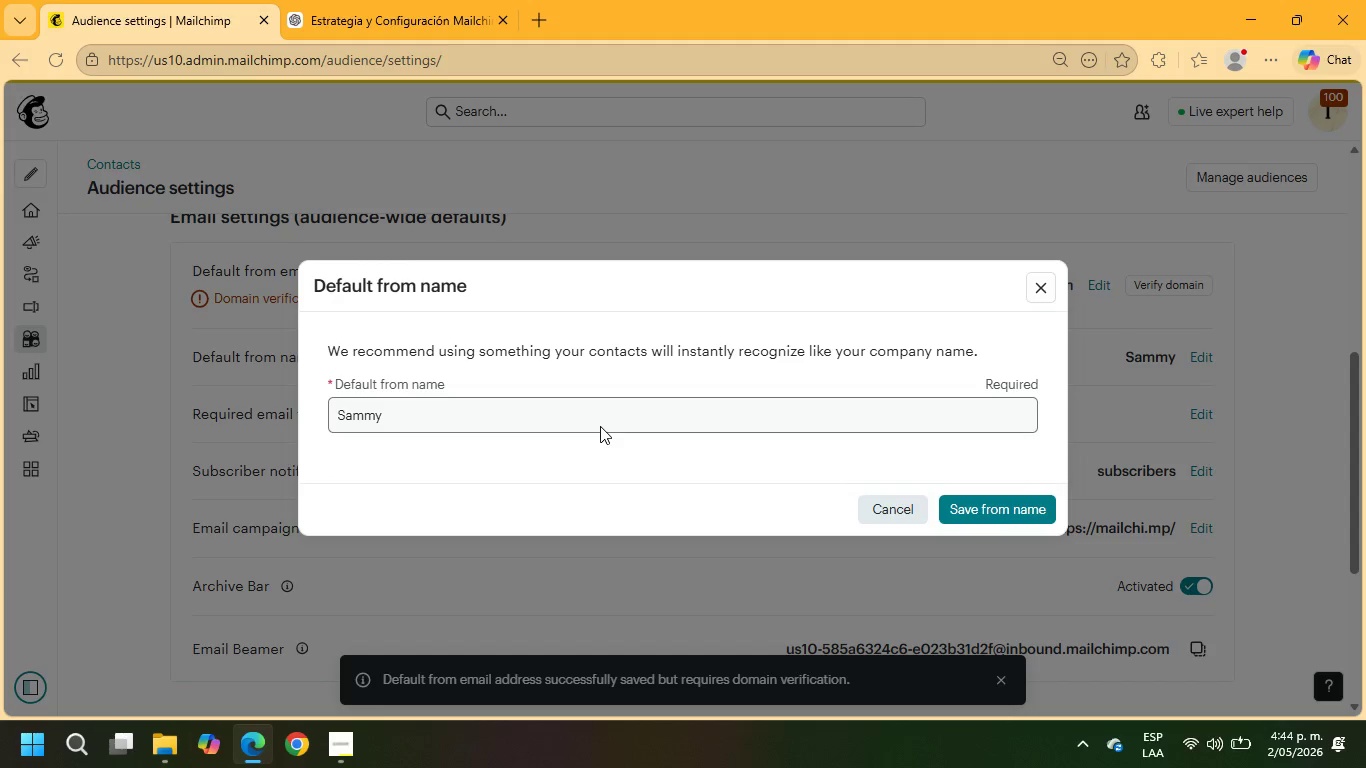 
left_click_drag(start_coordinate=[600, 417], to_coordinate=[228, 392])
 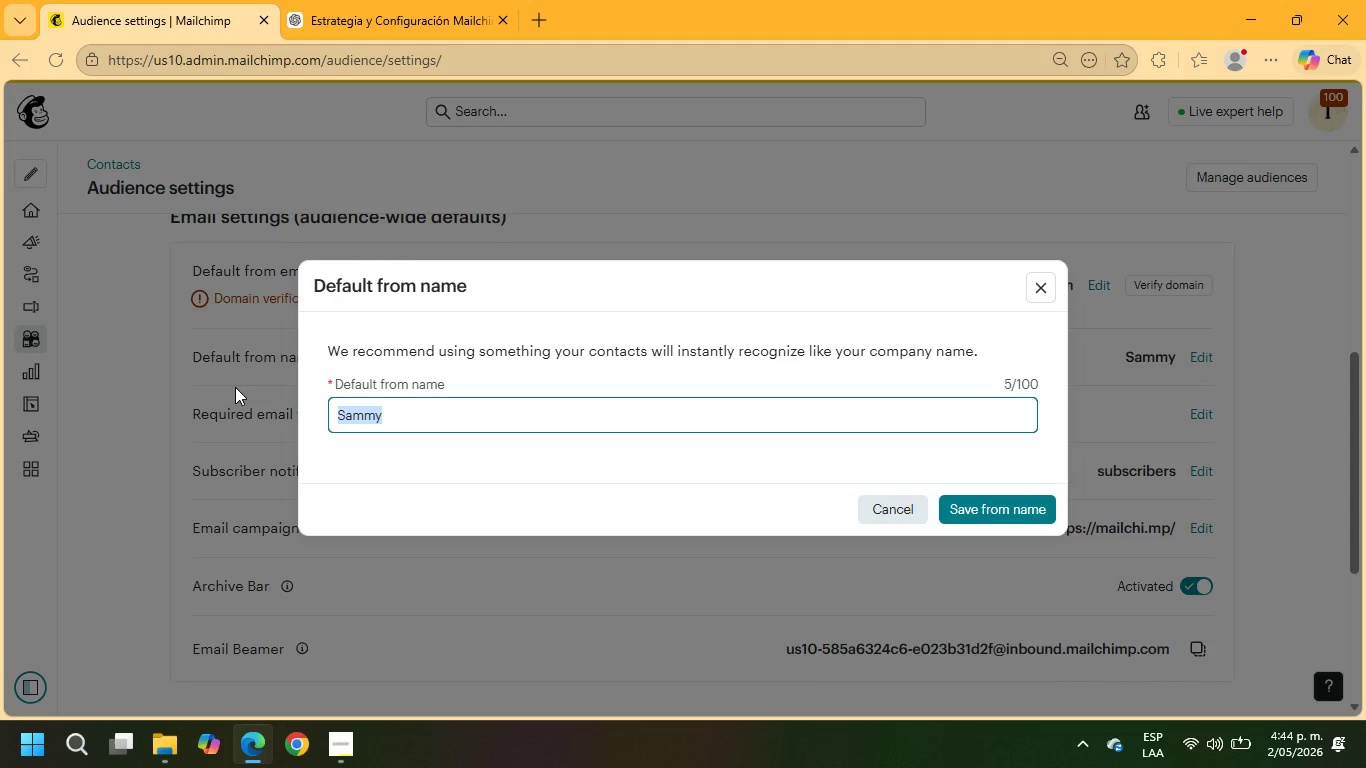 
type(Brightsmile Orthodontics)
 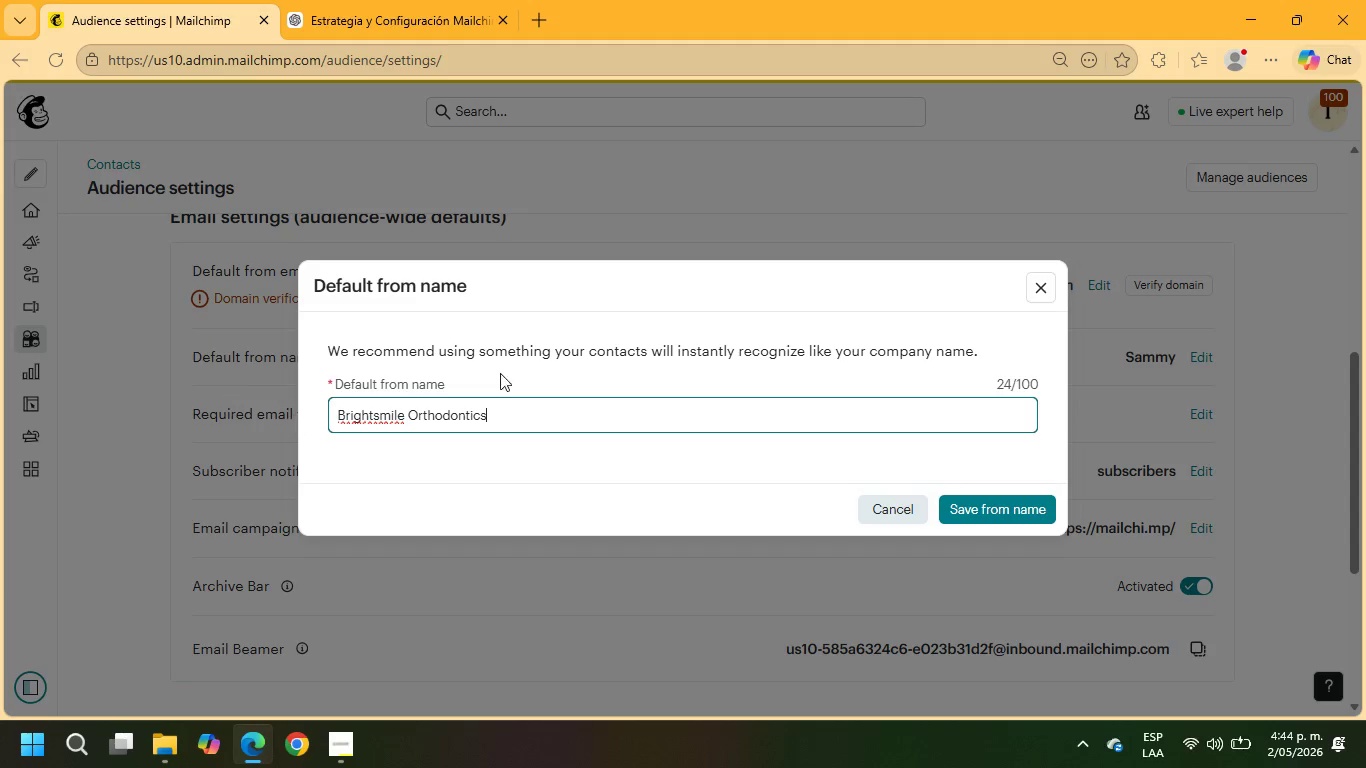 
left_click([1042, 503])
 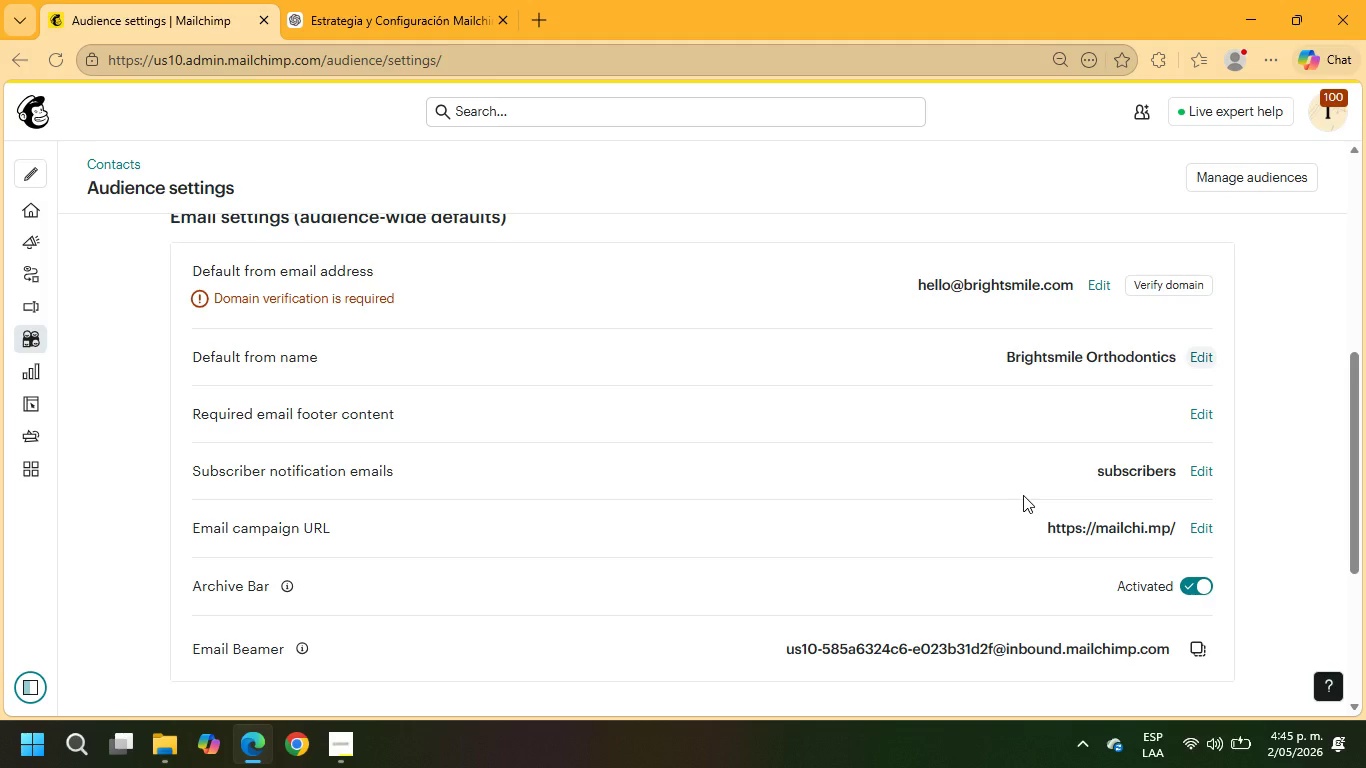 
wait(24.8)
 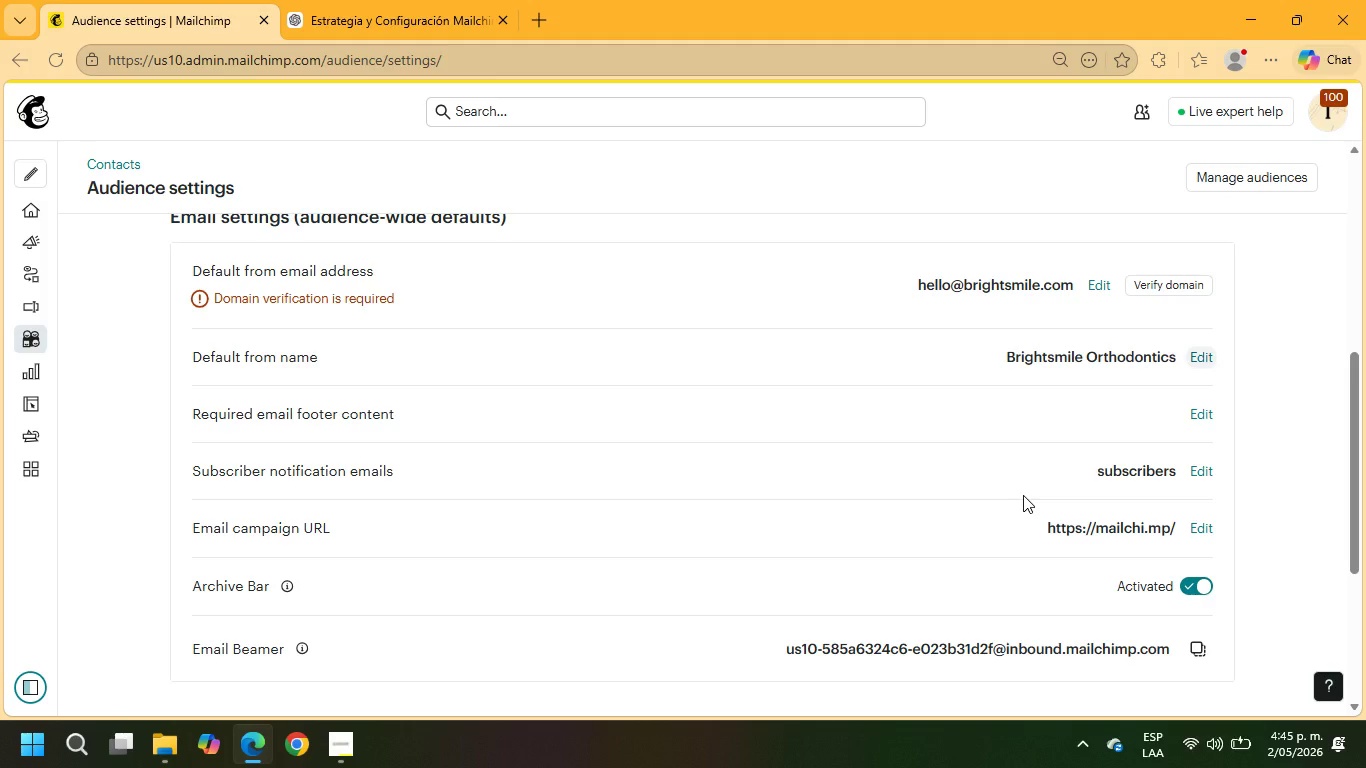 
left_click([1105, 286])
 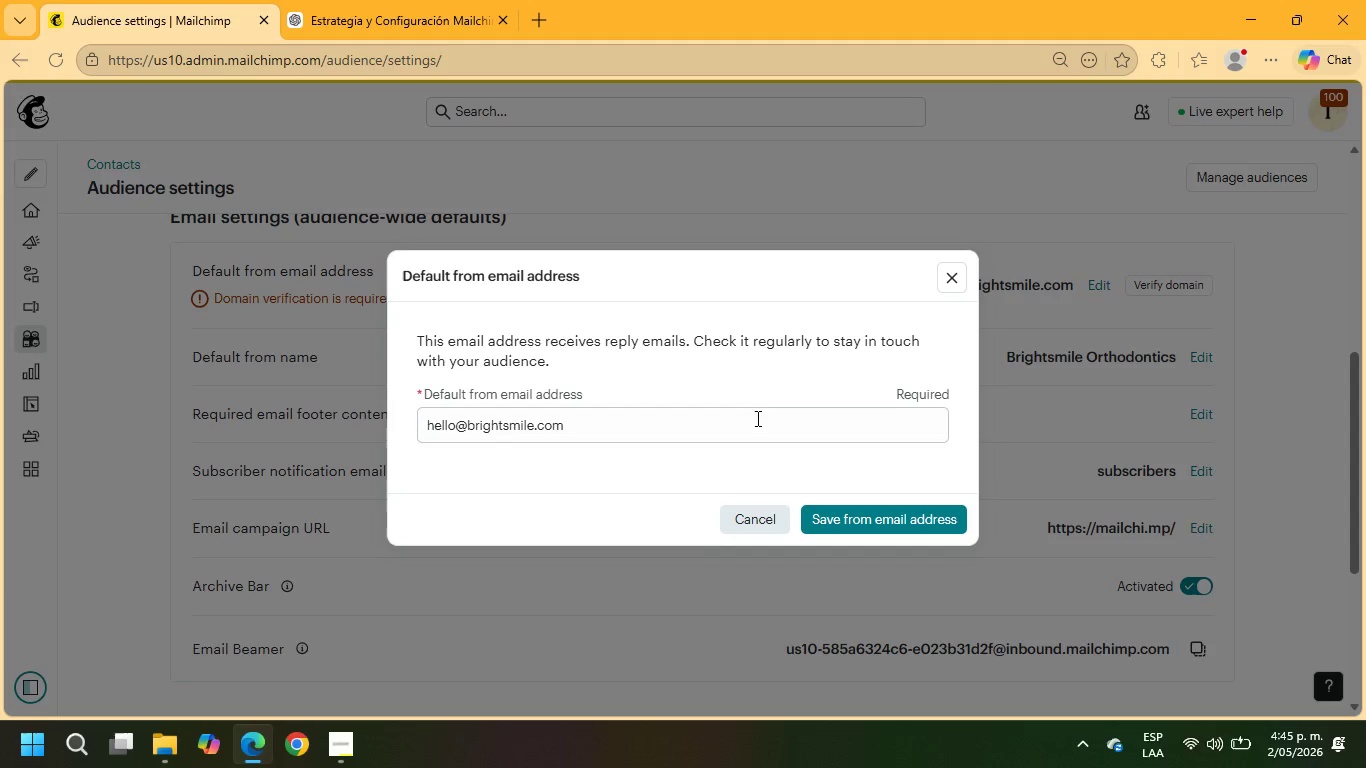 
left_click_drag(start_coordinate=[753, 421], to_coordinate=[188, 420])
 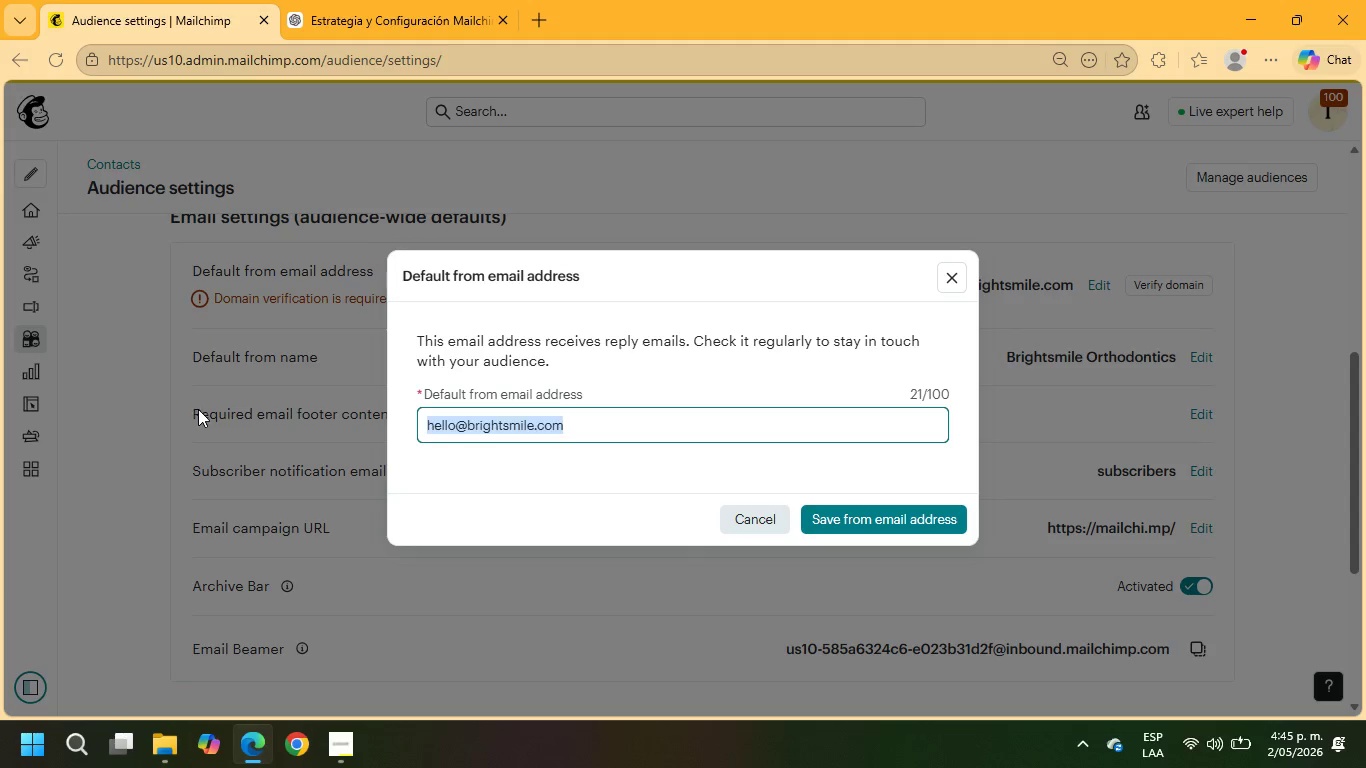 
type(mickey-1990)
 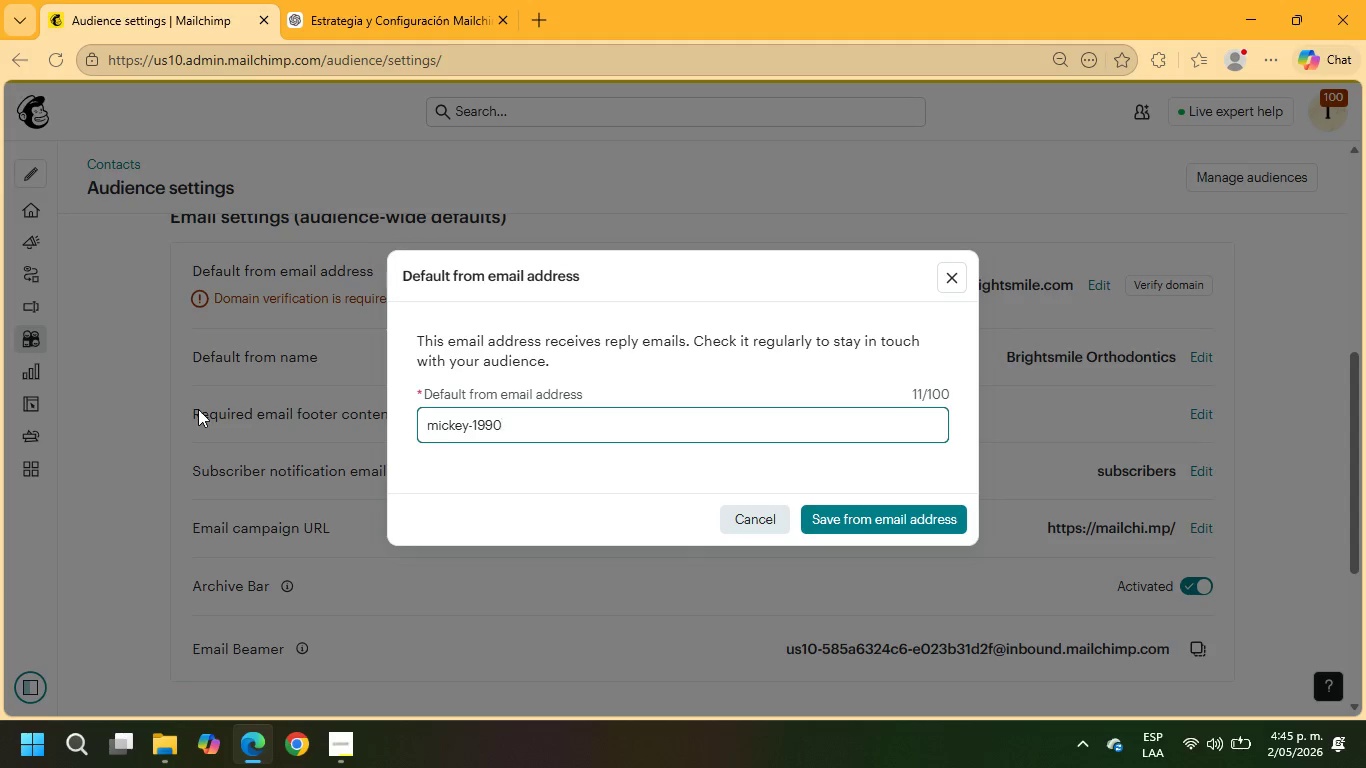 
key(Alt+Control+Q)
 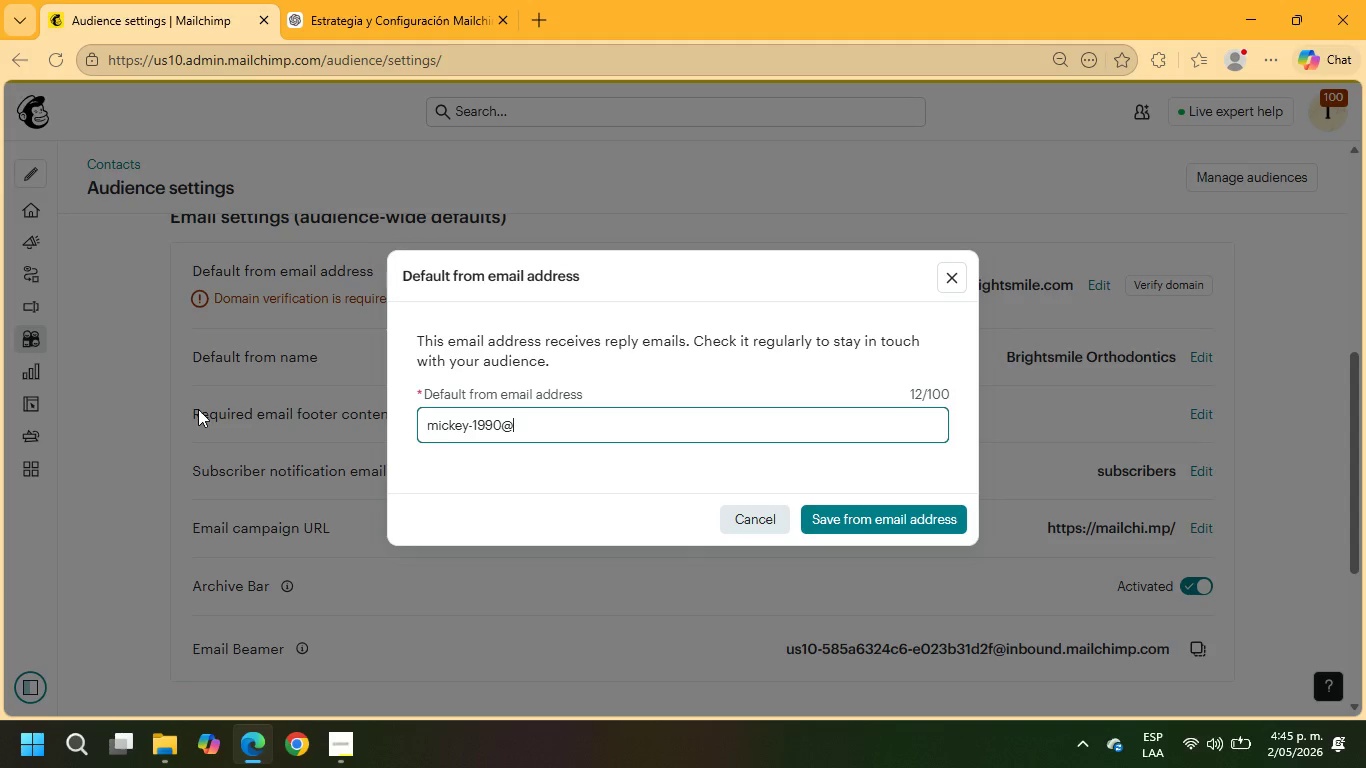 
type(hot,ail.e)
key(Backspace)
key(Backspace)
key(Backspace)
key(Backspace)
key(Backspace)
key(Backspace)
type(mail.es)
 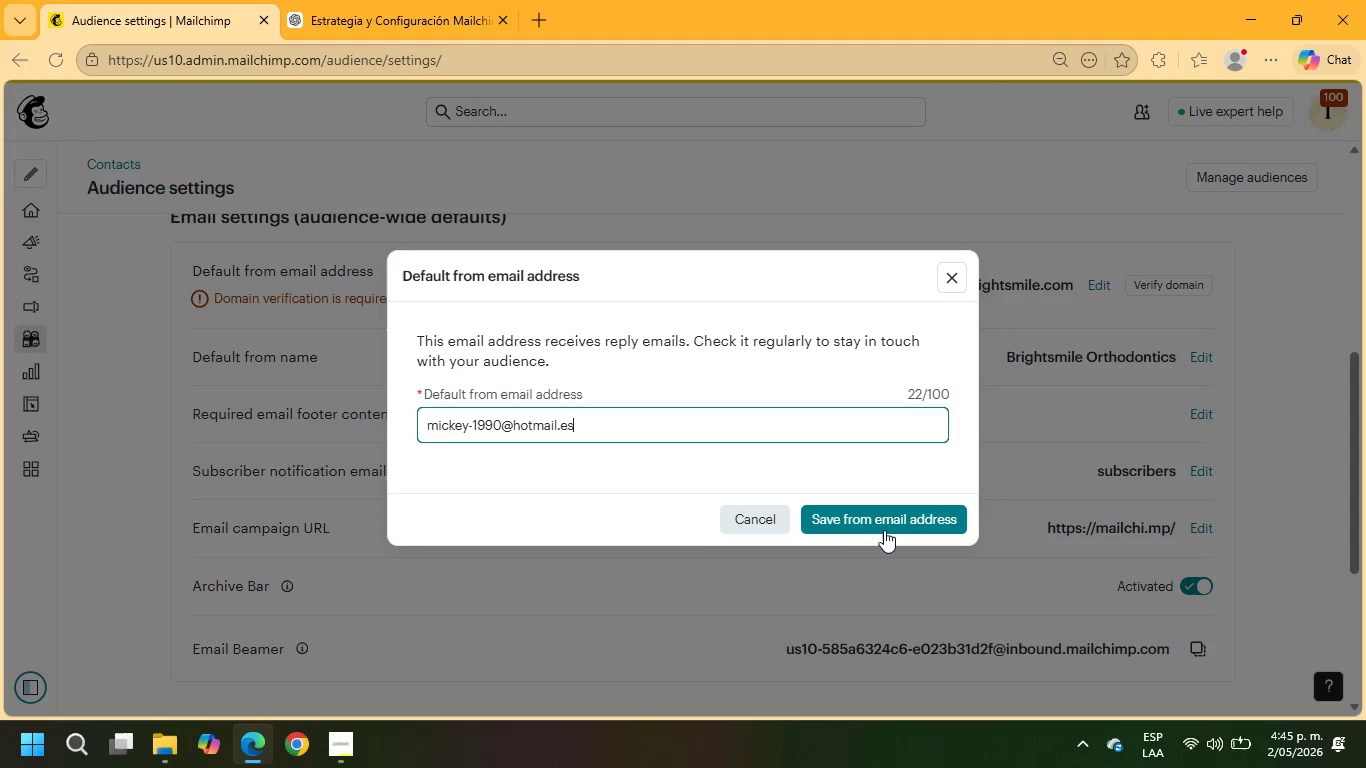 
left_click([884, 523])
 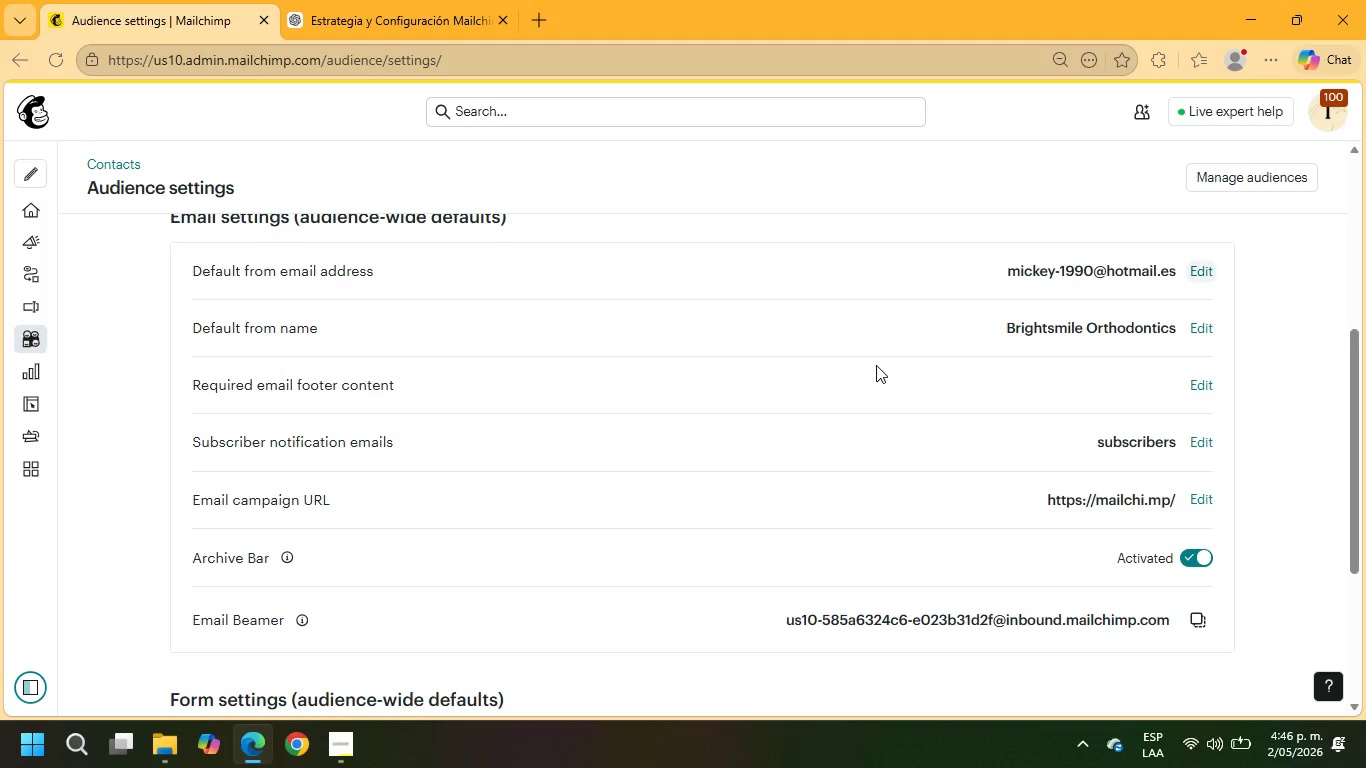 
wait(45.58)
 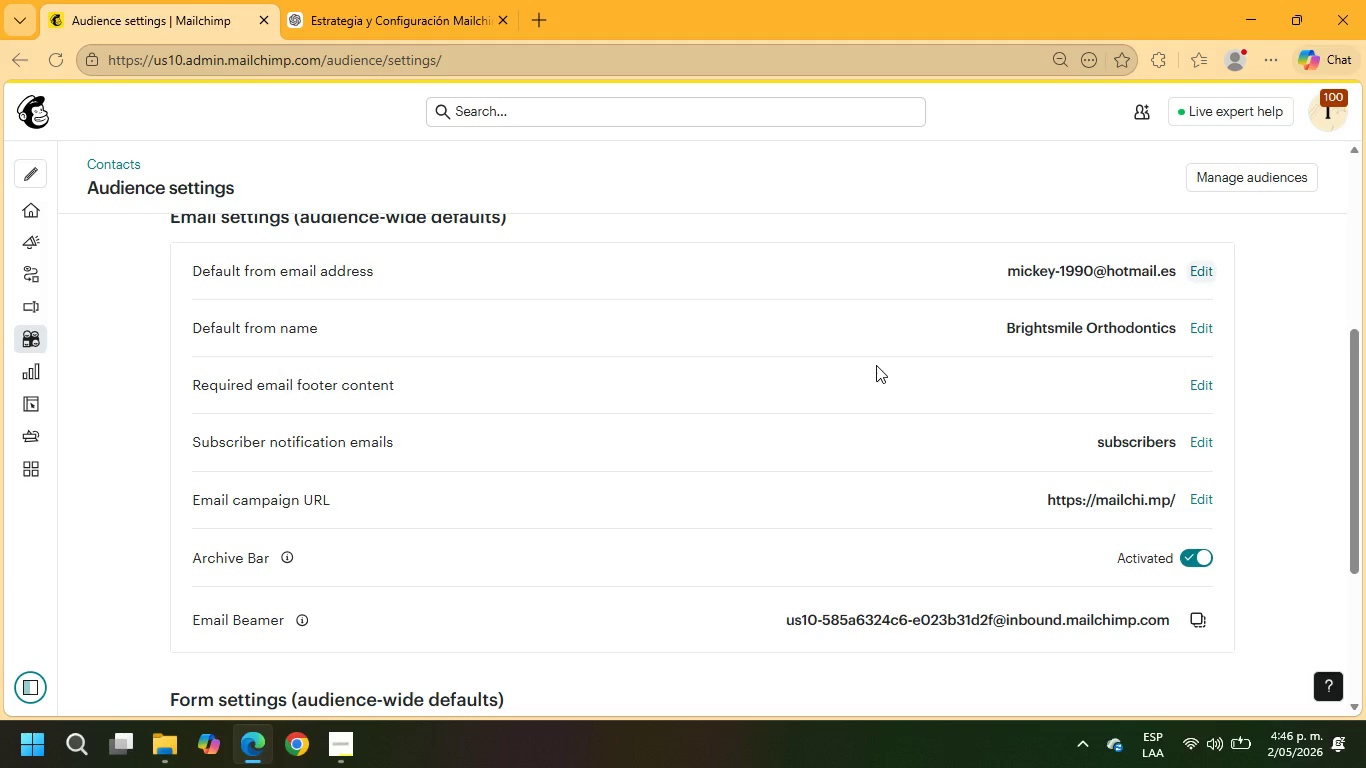 
left_click([24, 201])
 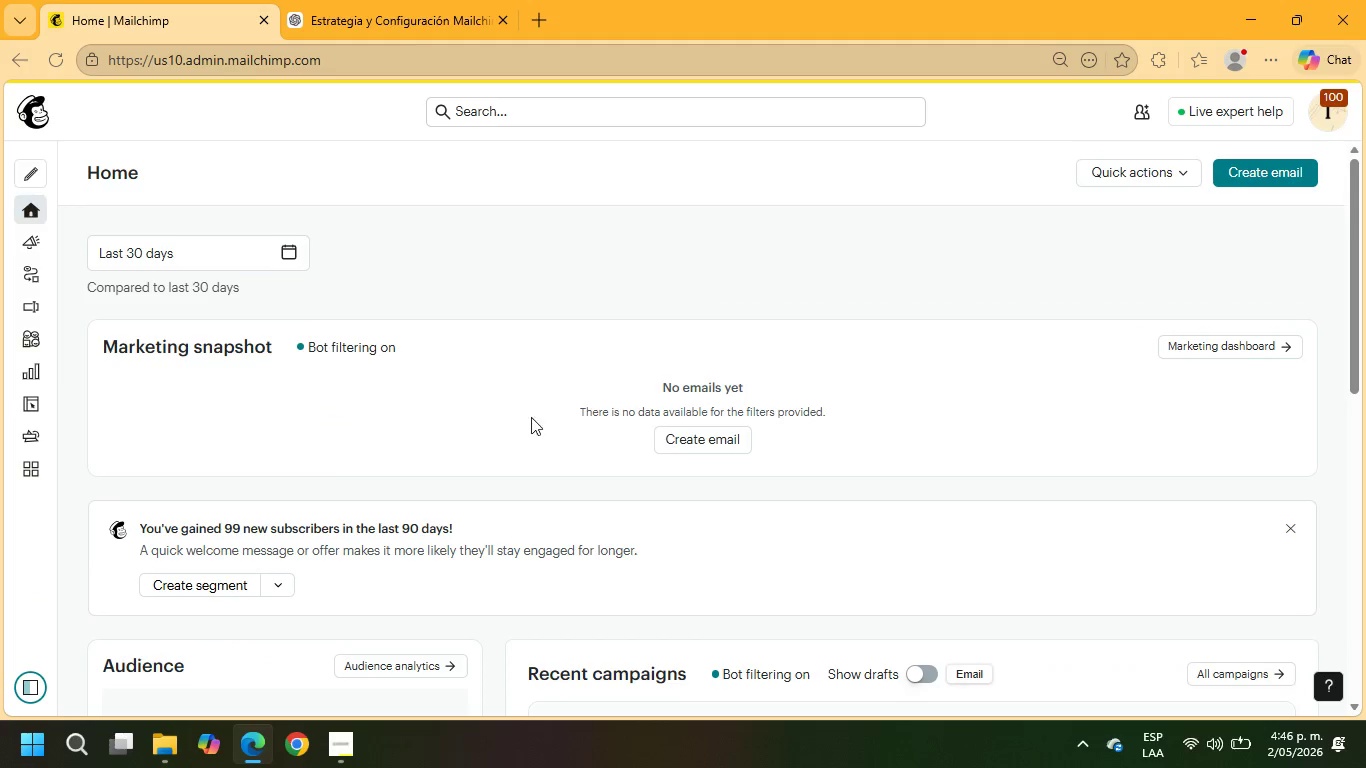 
wait(6.56)
 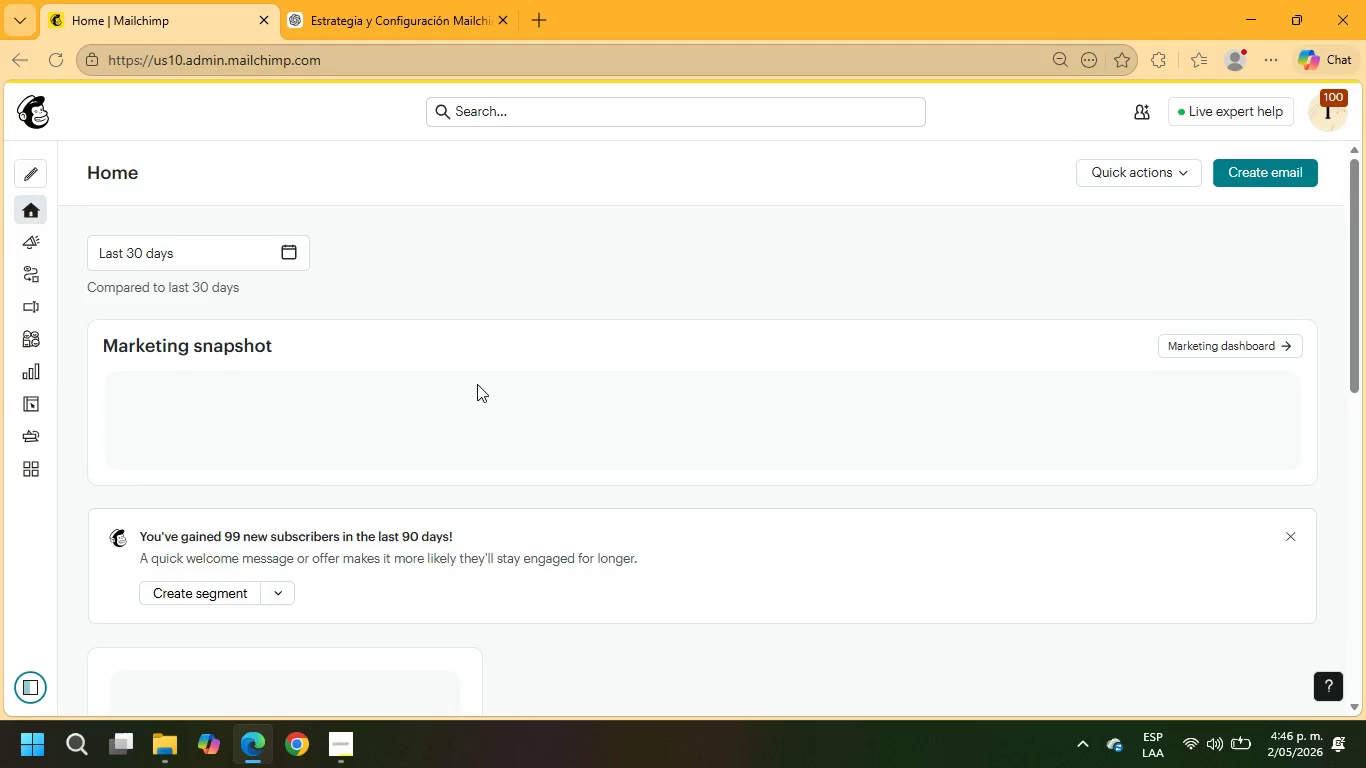 
left_click([73, 339])
 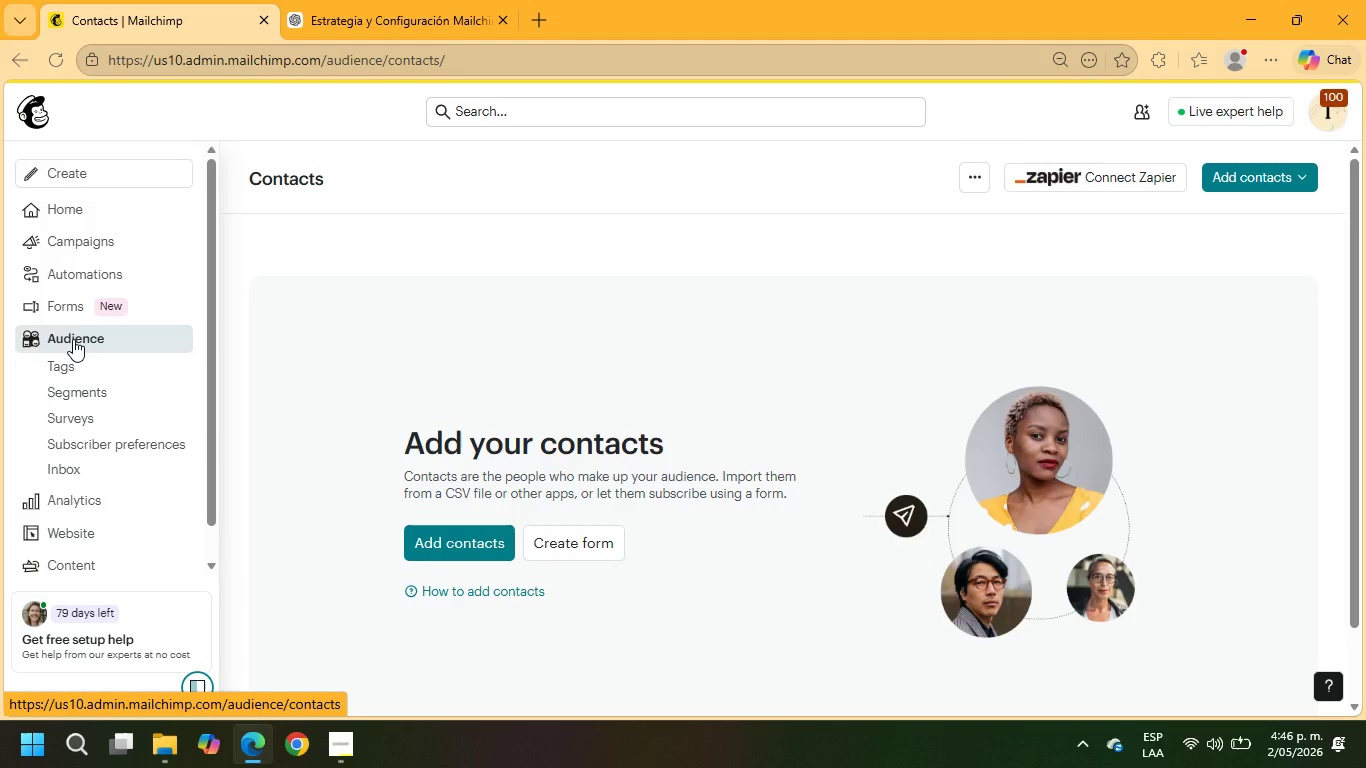 
wait(12.09)
 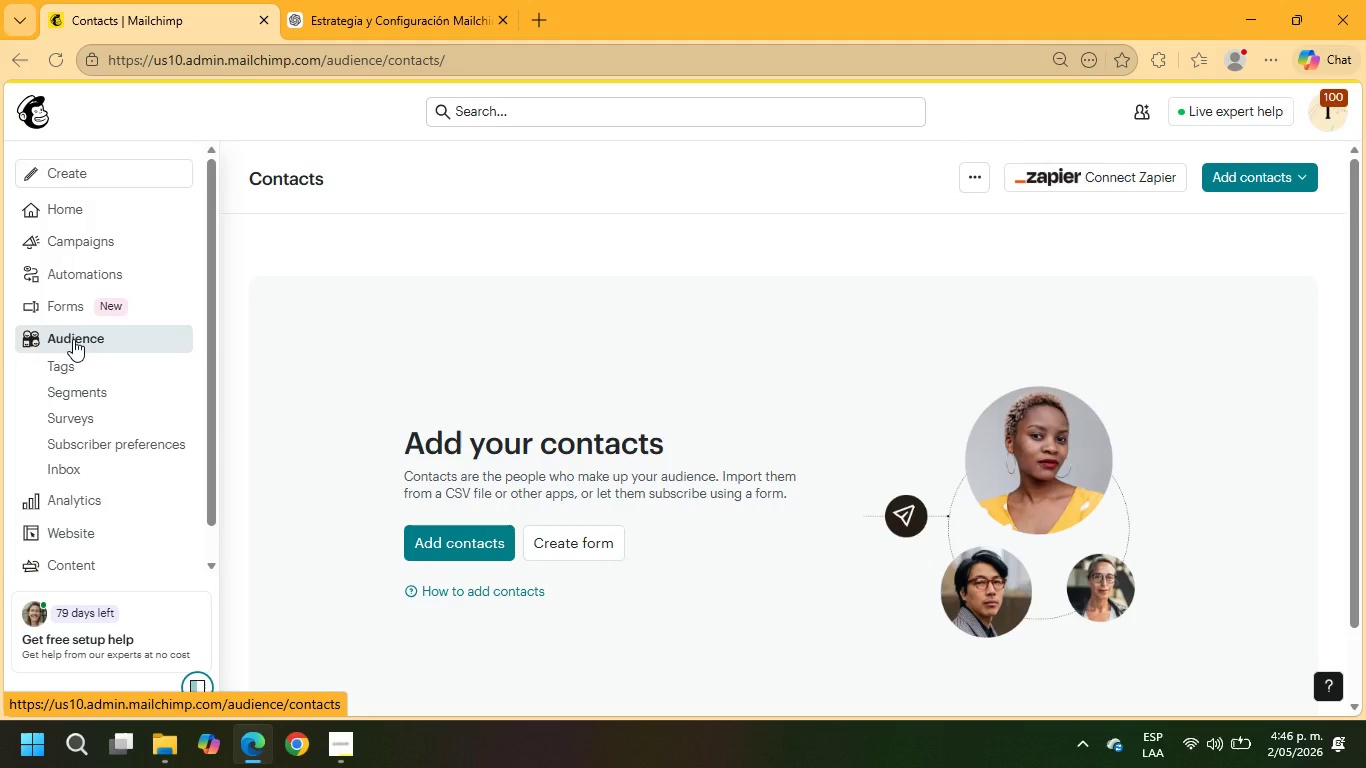 
left_click([347, 538])
 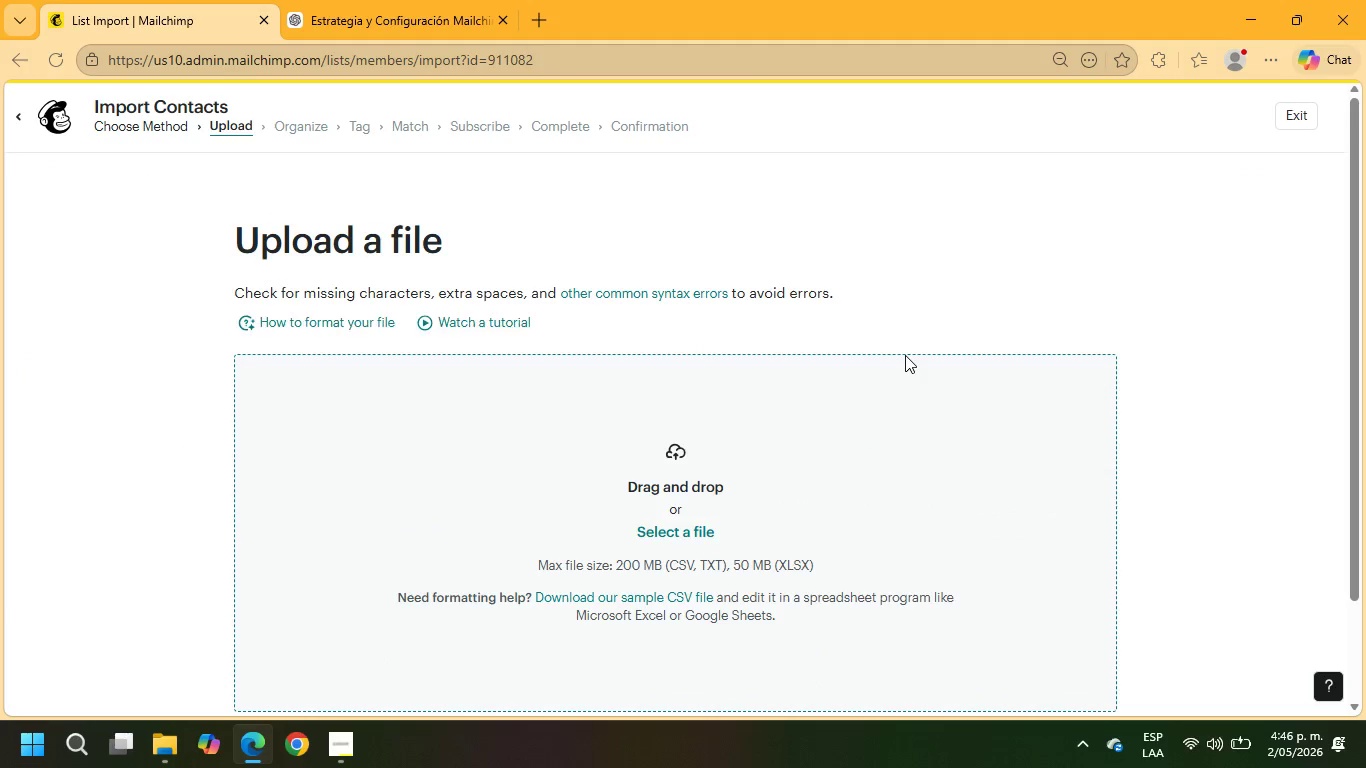 
left_click([652, 538])
 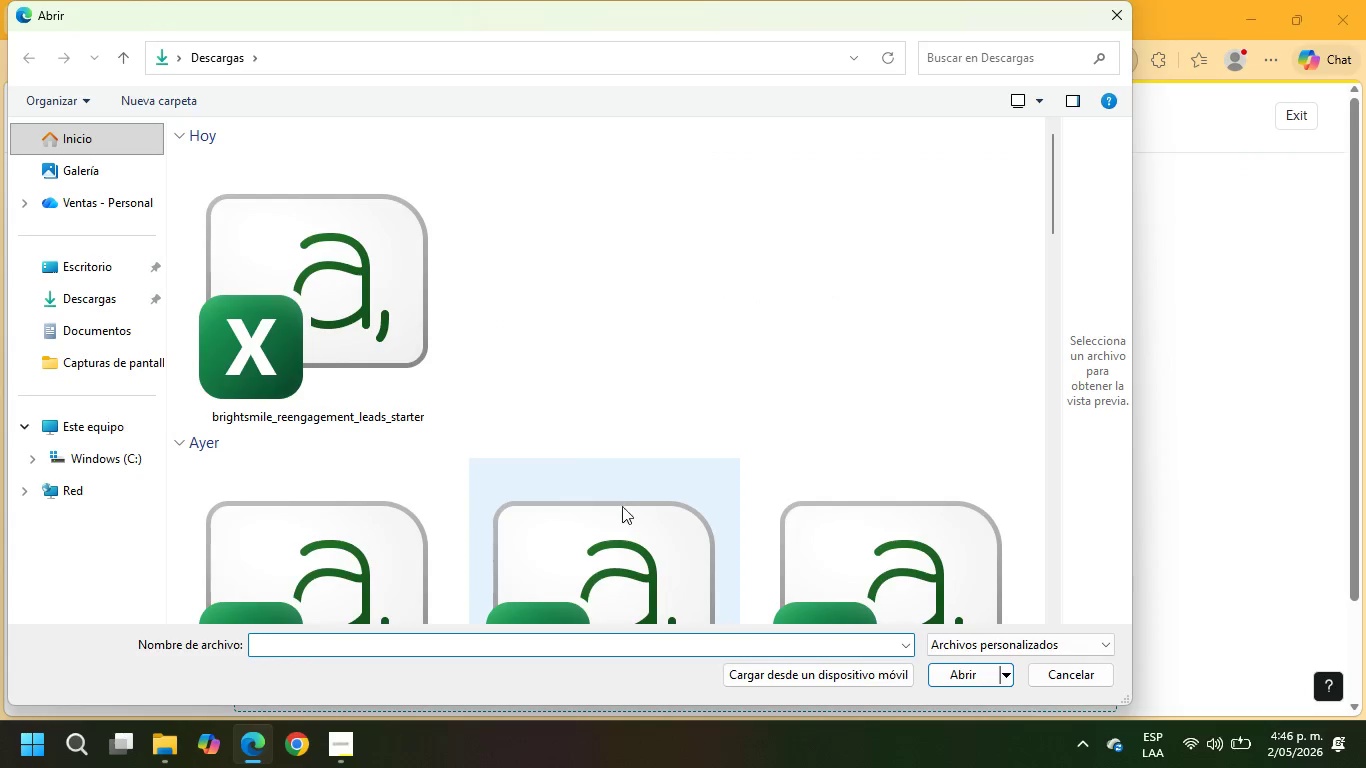 
left_click([269, 287])
 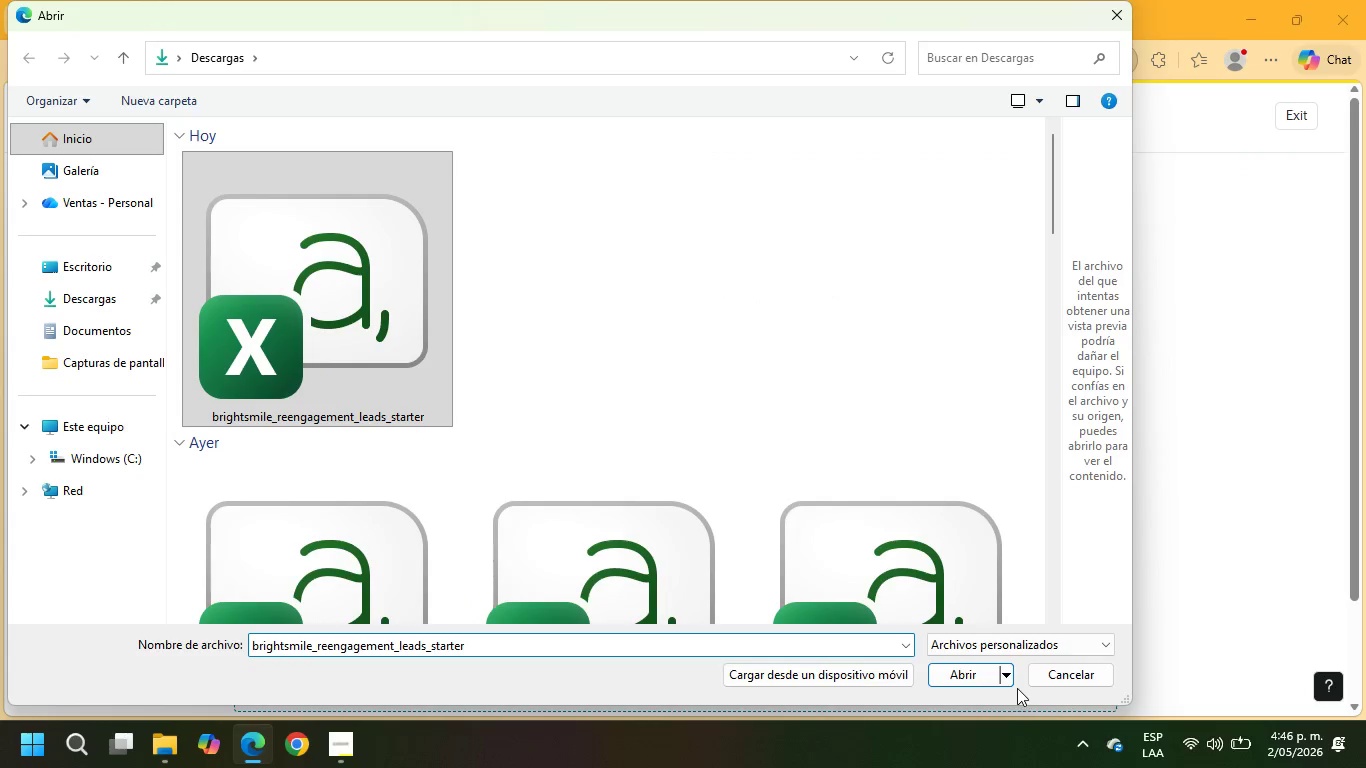 
left_click([971, 679])
 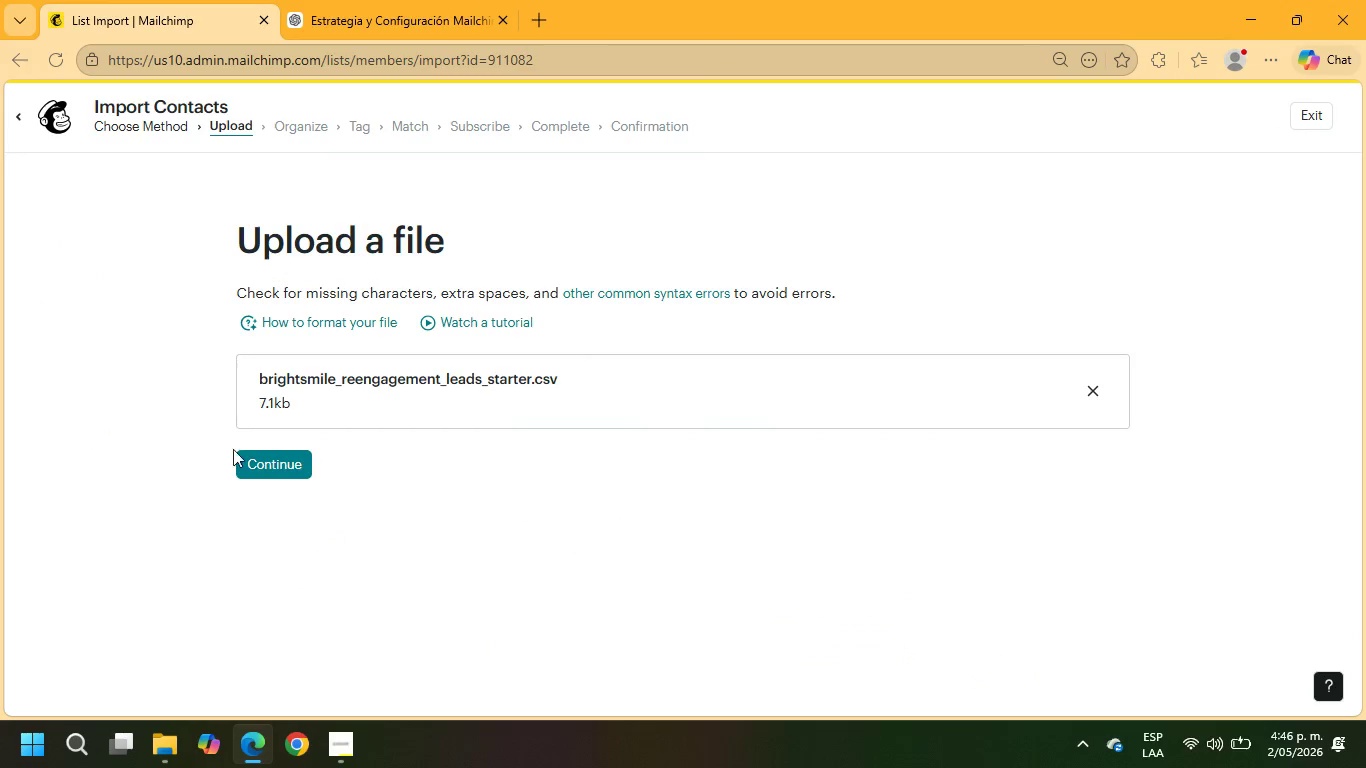 
left_click([268, 466])
 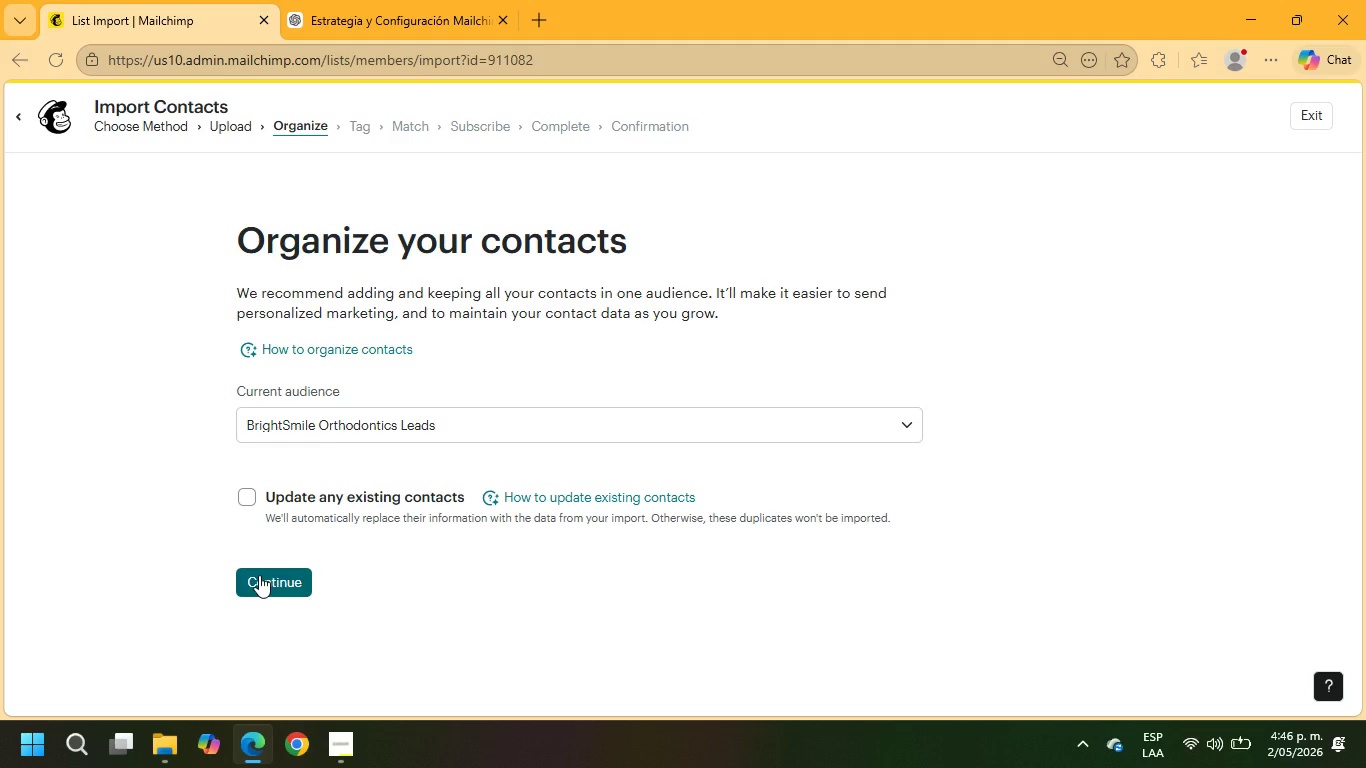 
wait(13.88)
 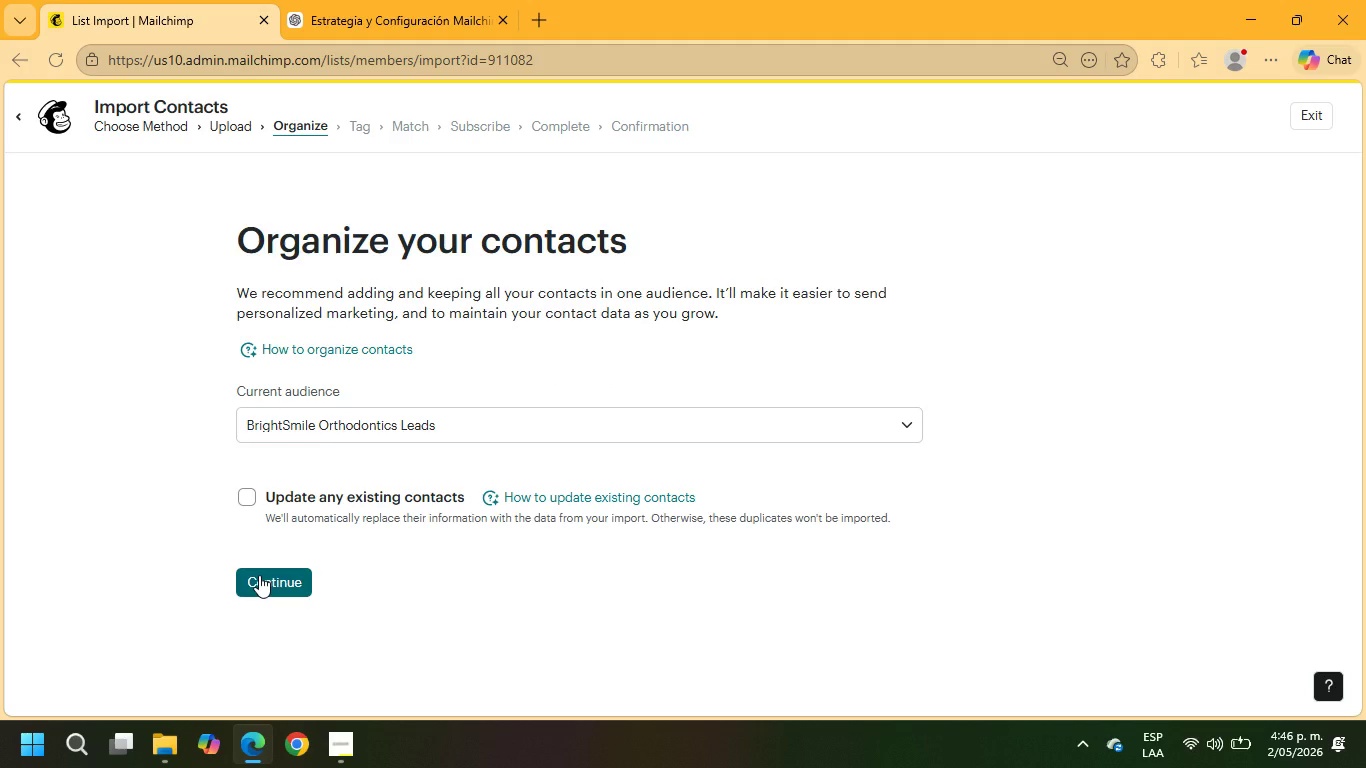 
left_click([277, 568])
 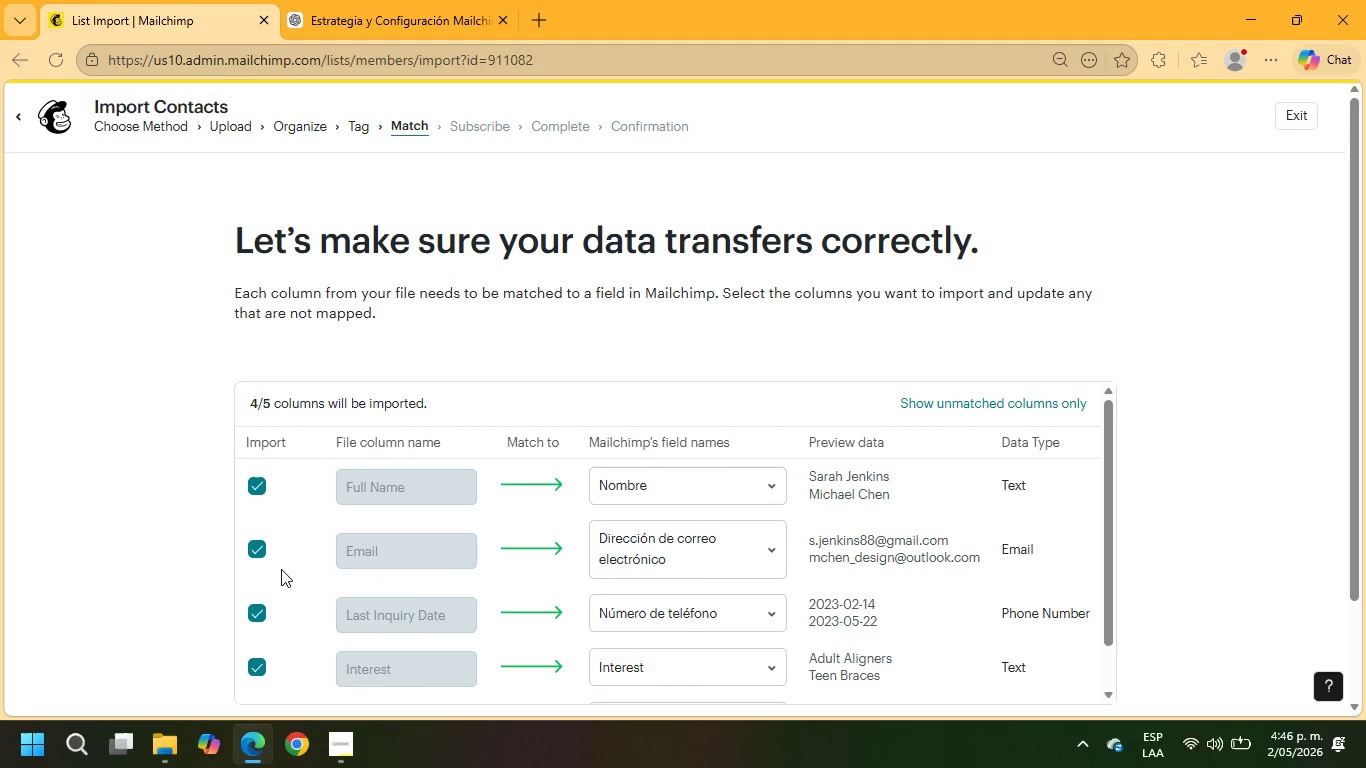 
wait(6.23)
 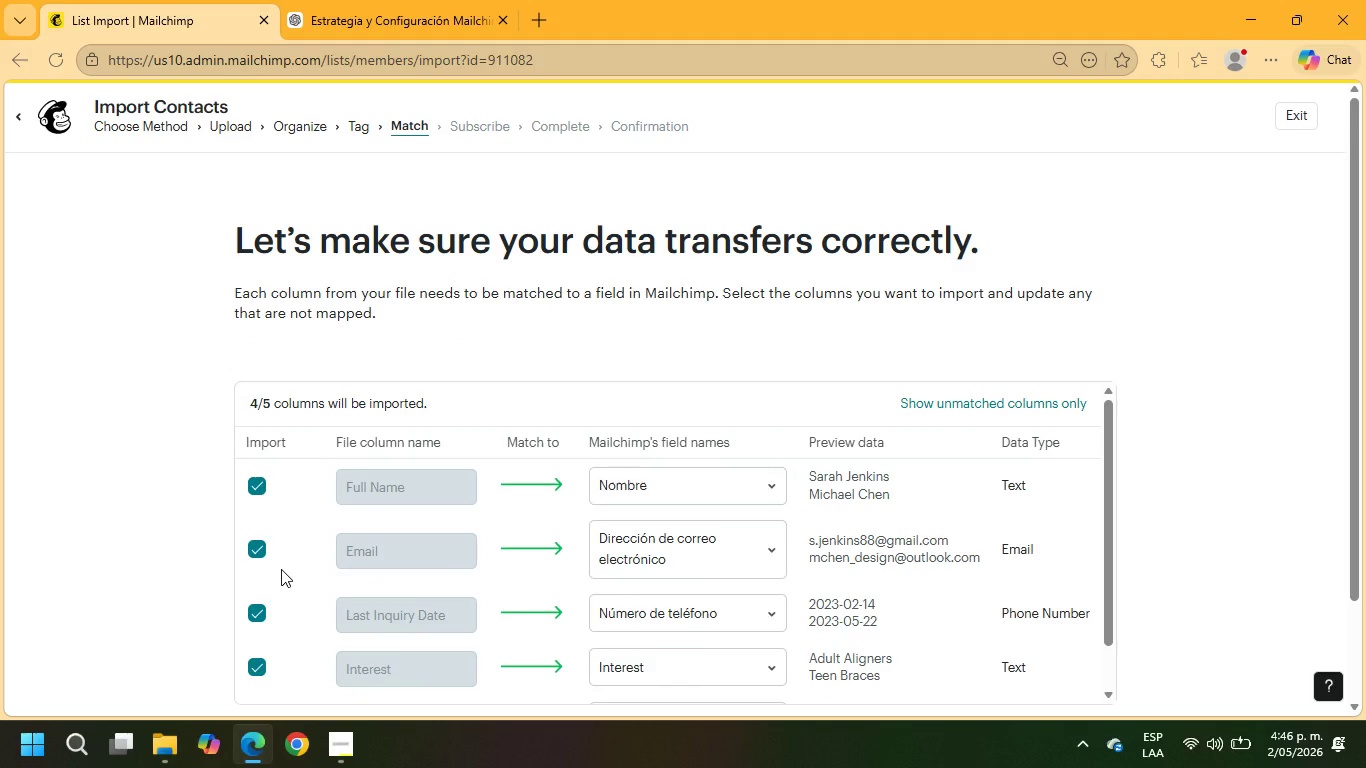 
left_click([614, 481])
 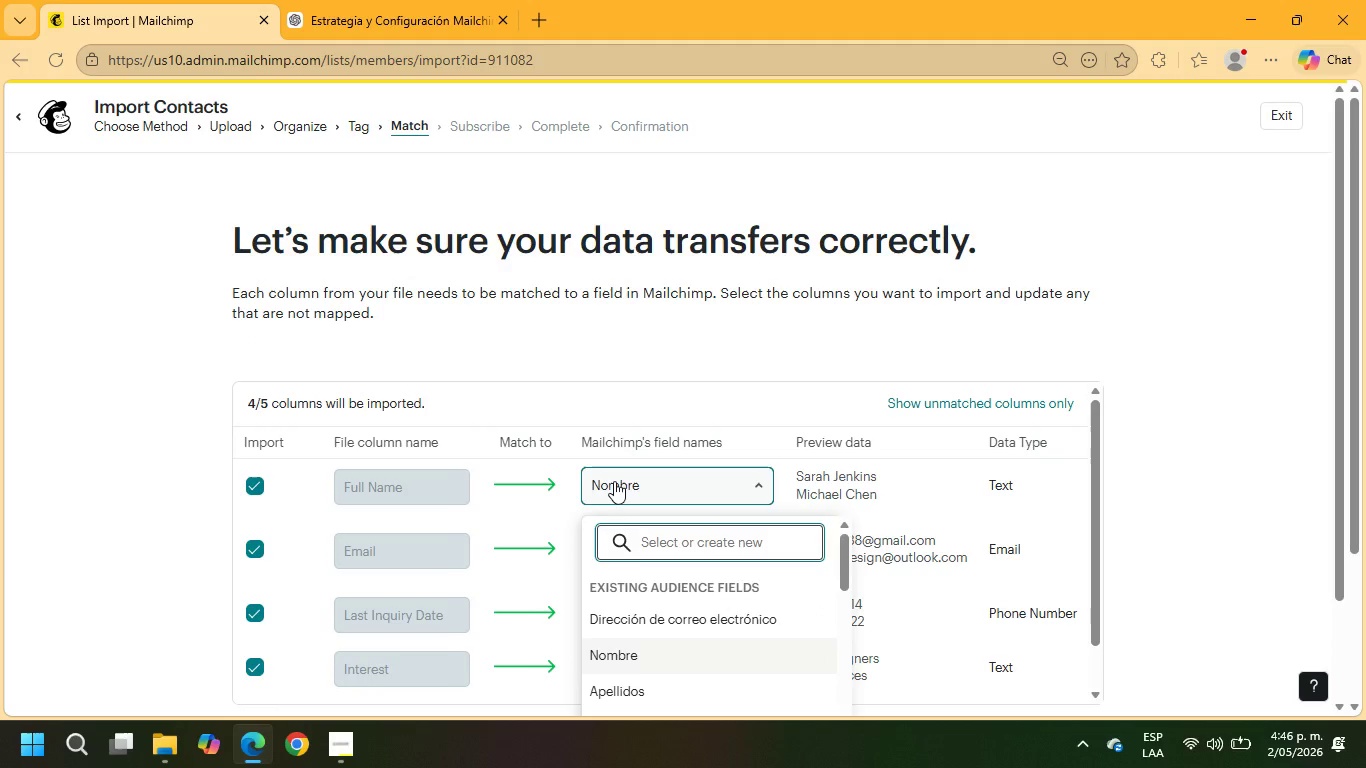 
left_click([614, 481])
 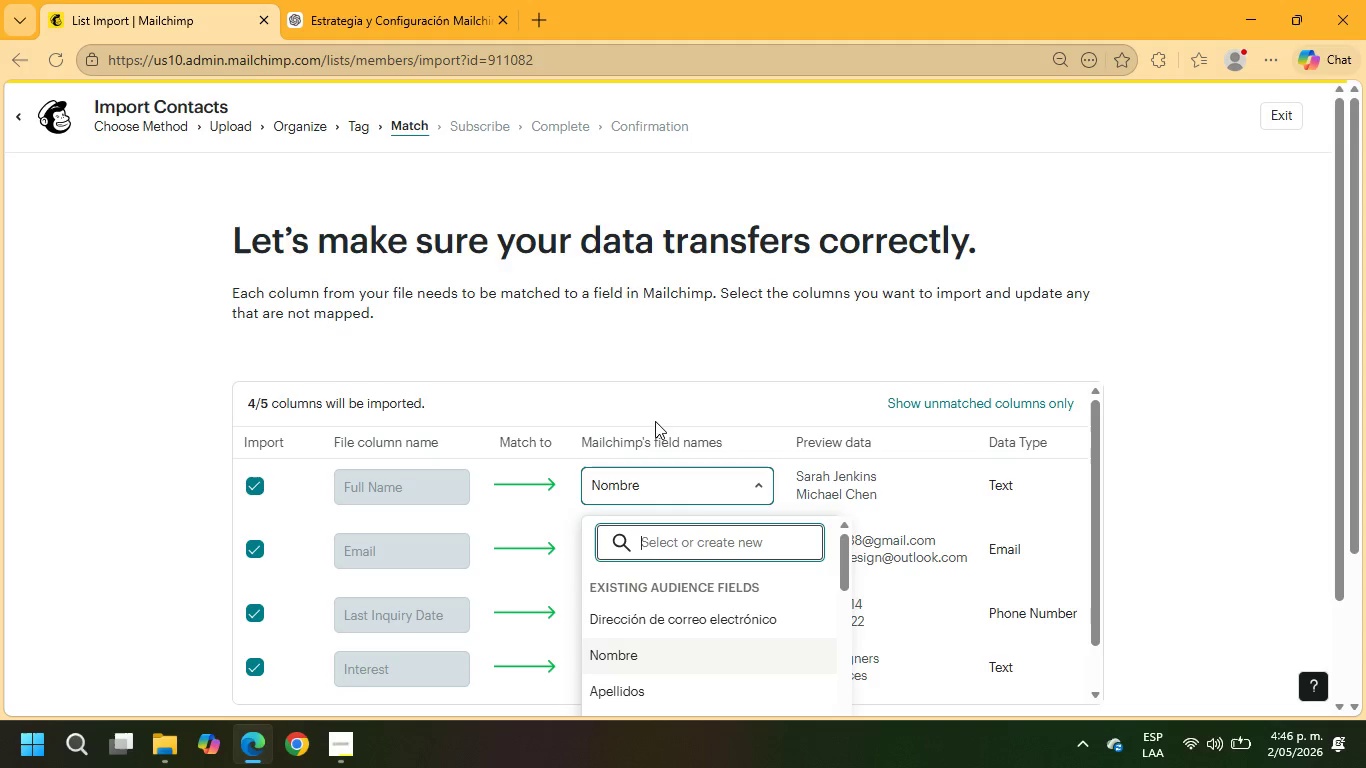 
left_click([1254, 476])
 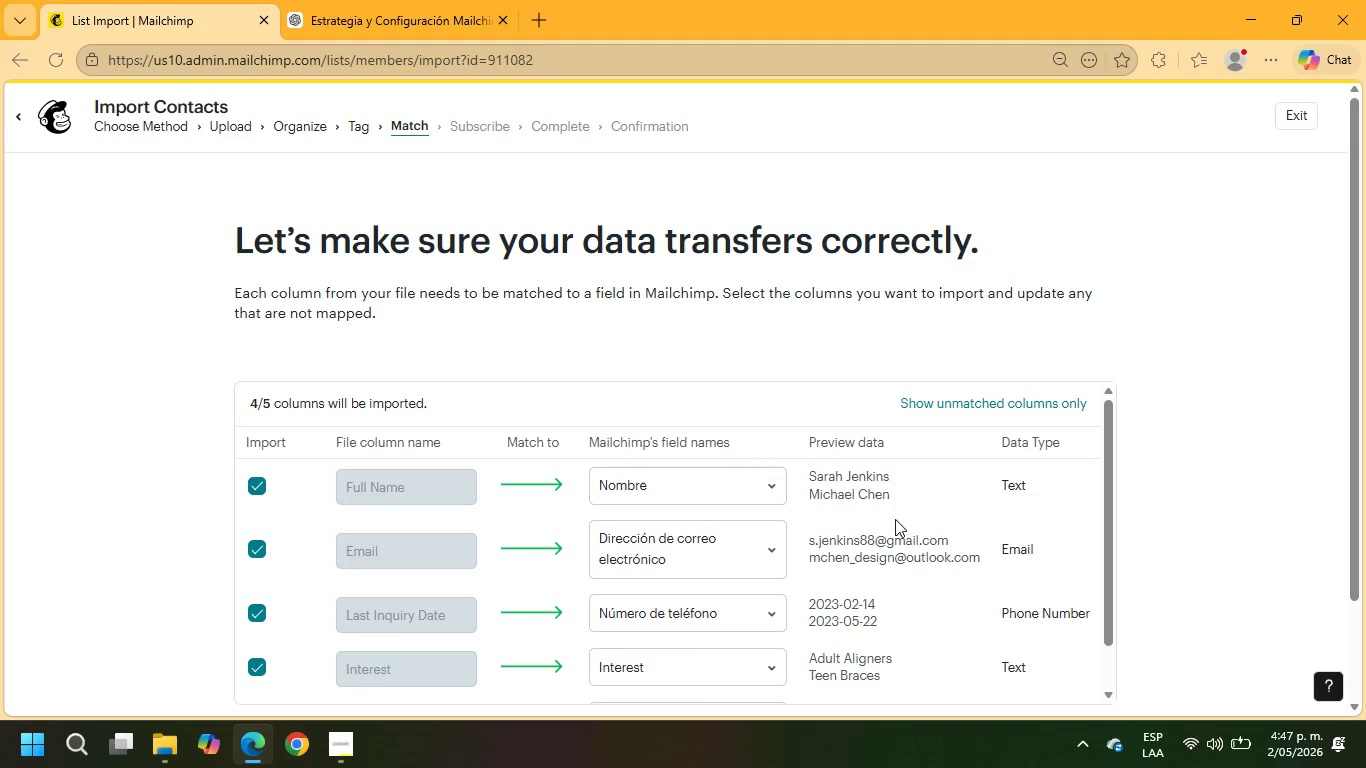 
scroll: coordinate [895, 519], scroll_direction: down, amount: 1.0
 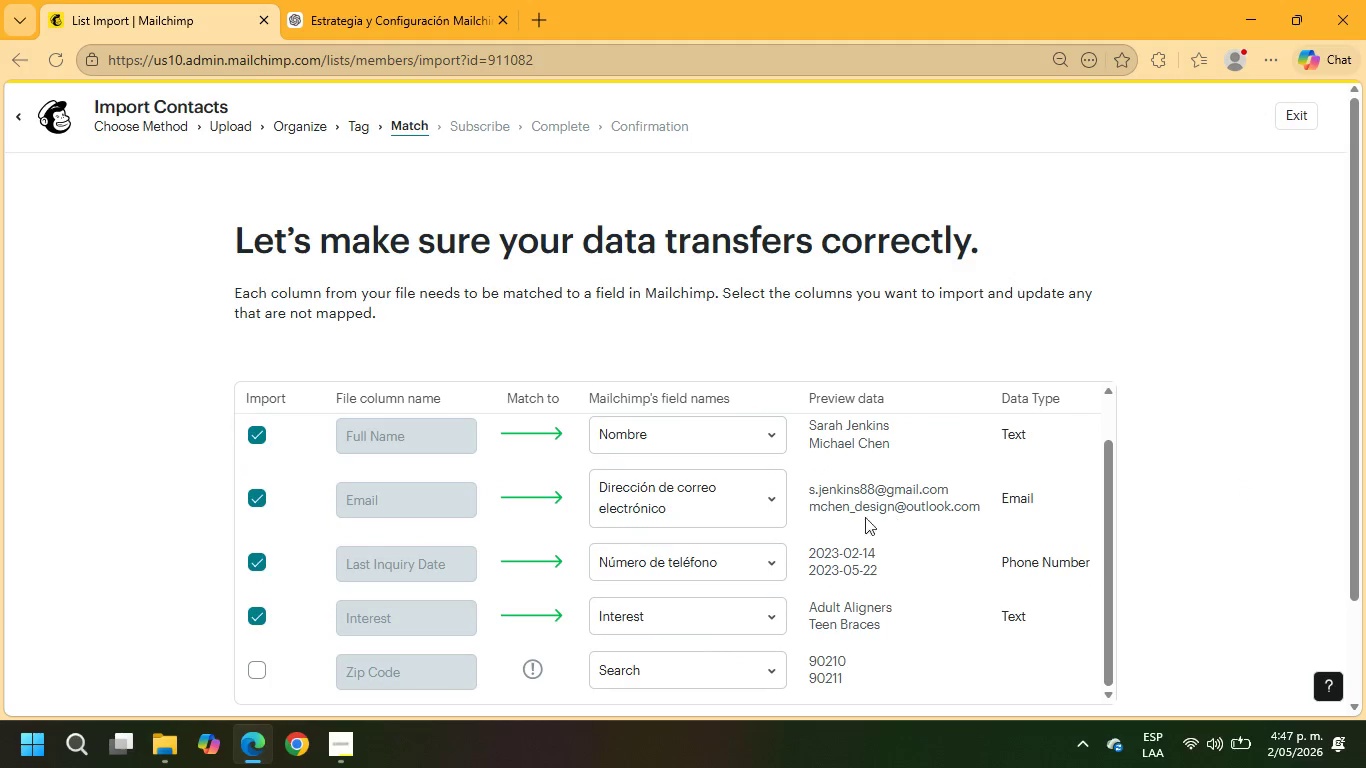 
mouse_move([729, 568])
 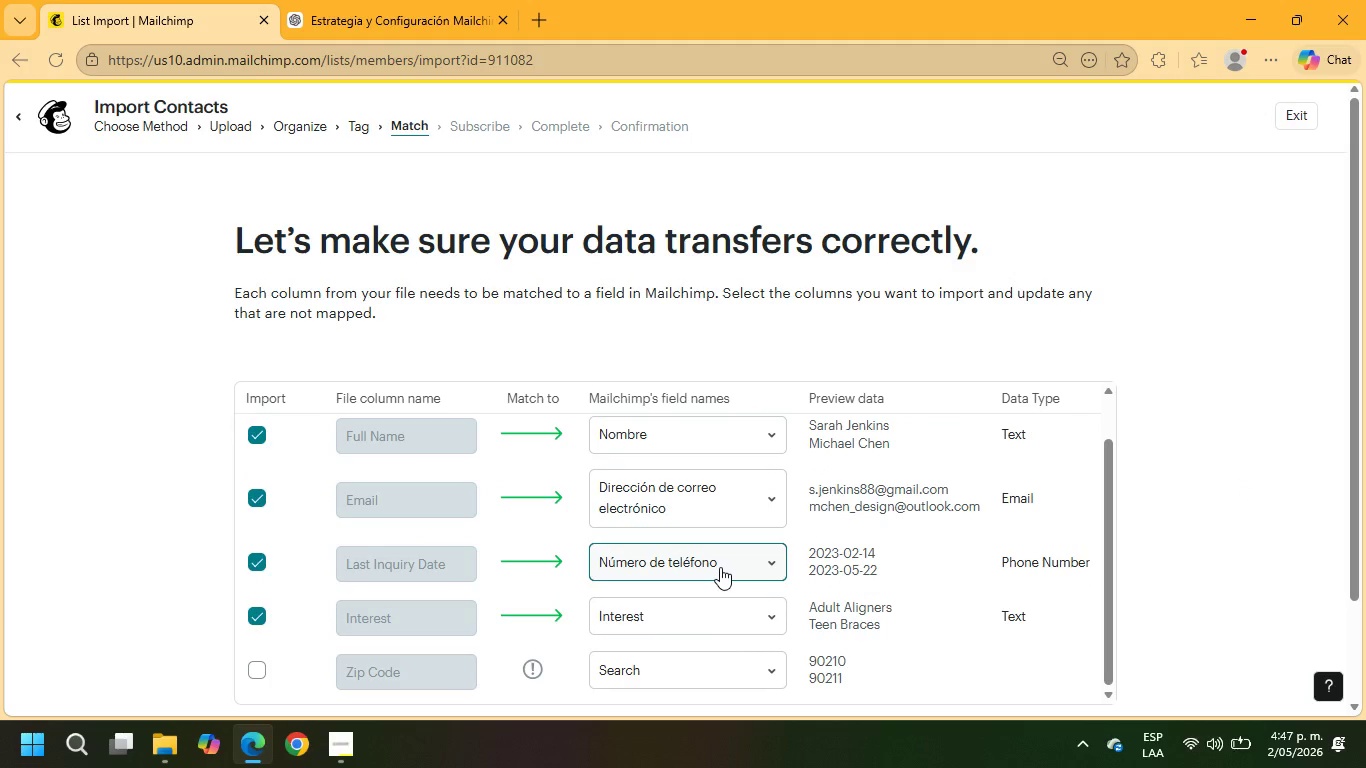 
left_click([720, 567])
 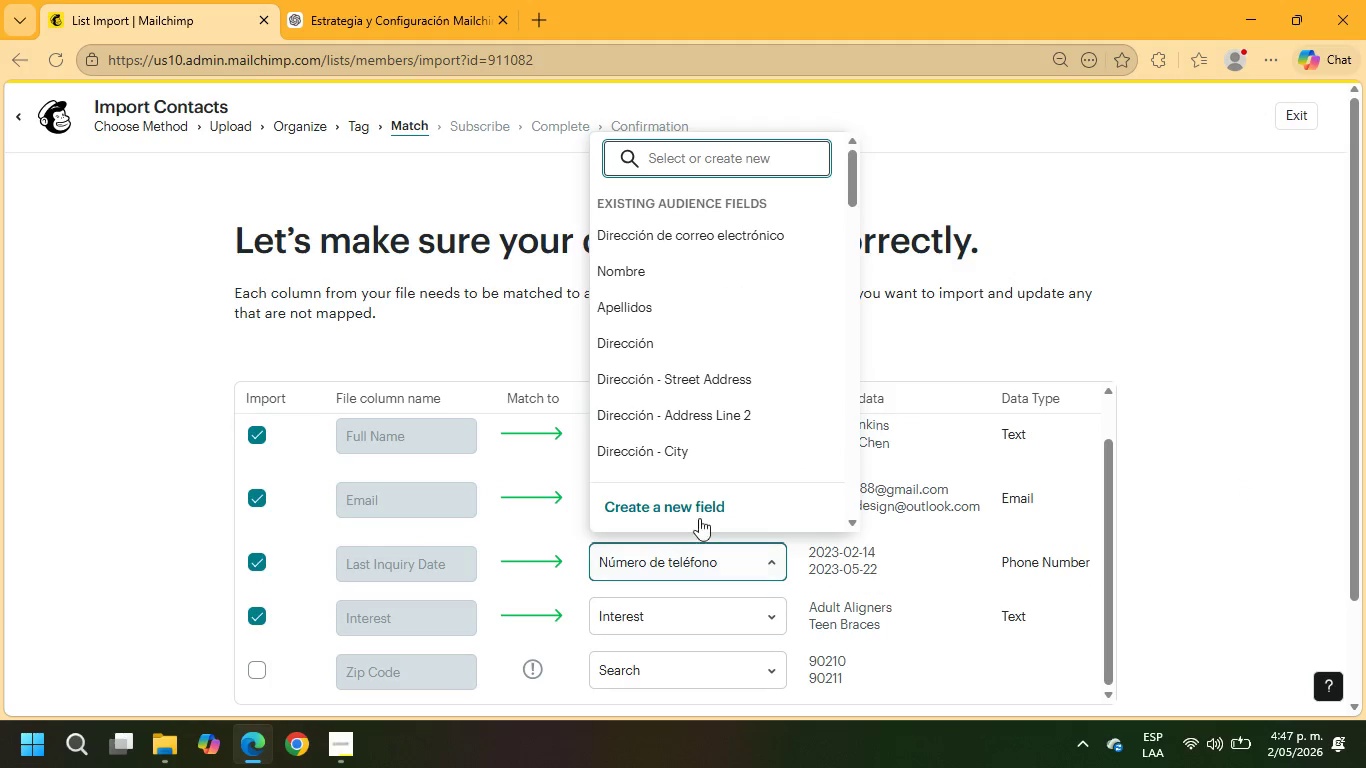 
left_click([694, 502])
 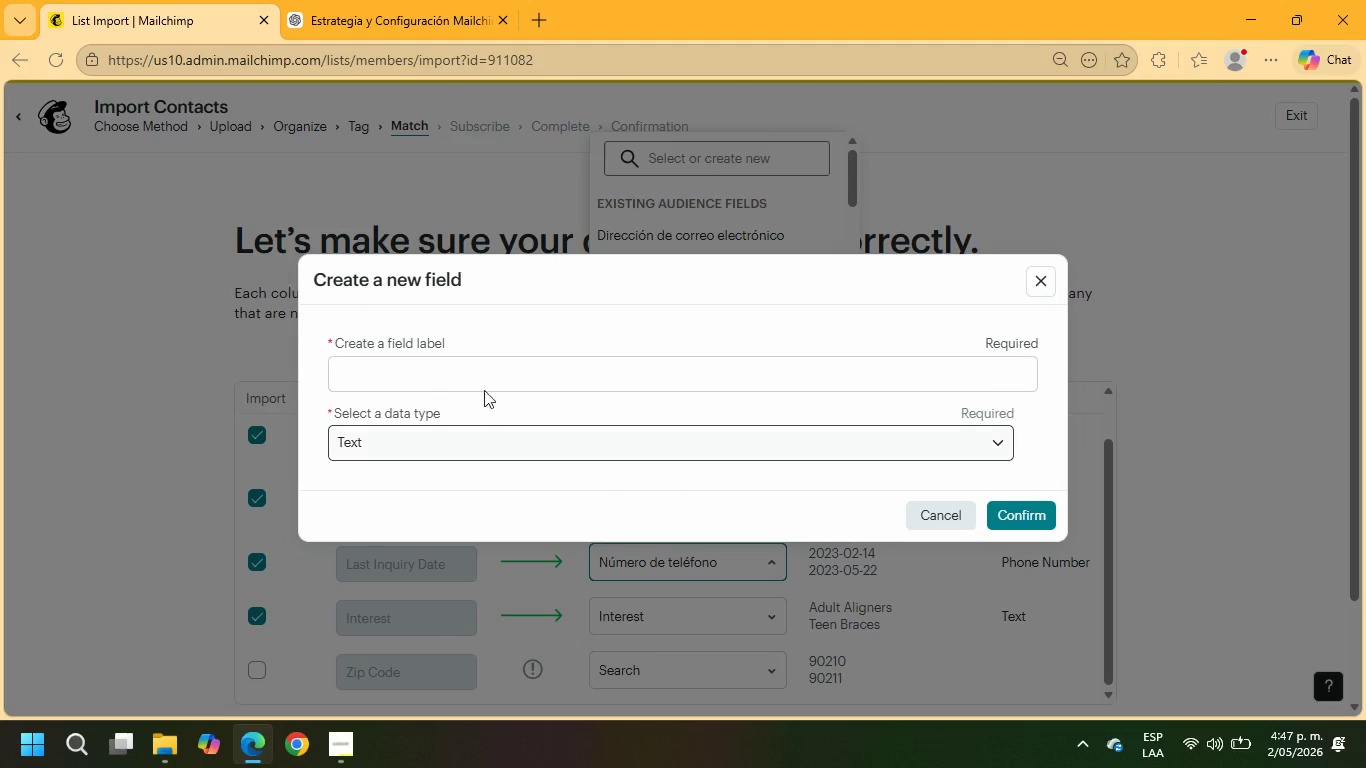 
left_click([484, 363])
 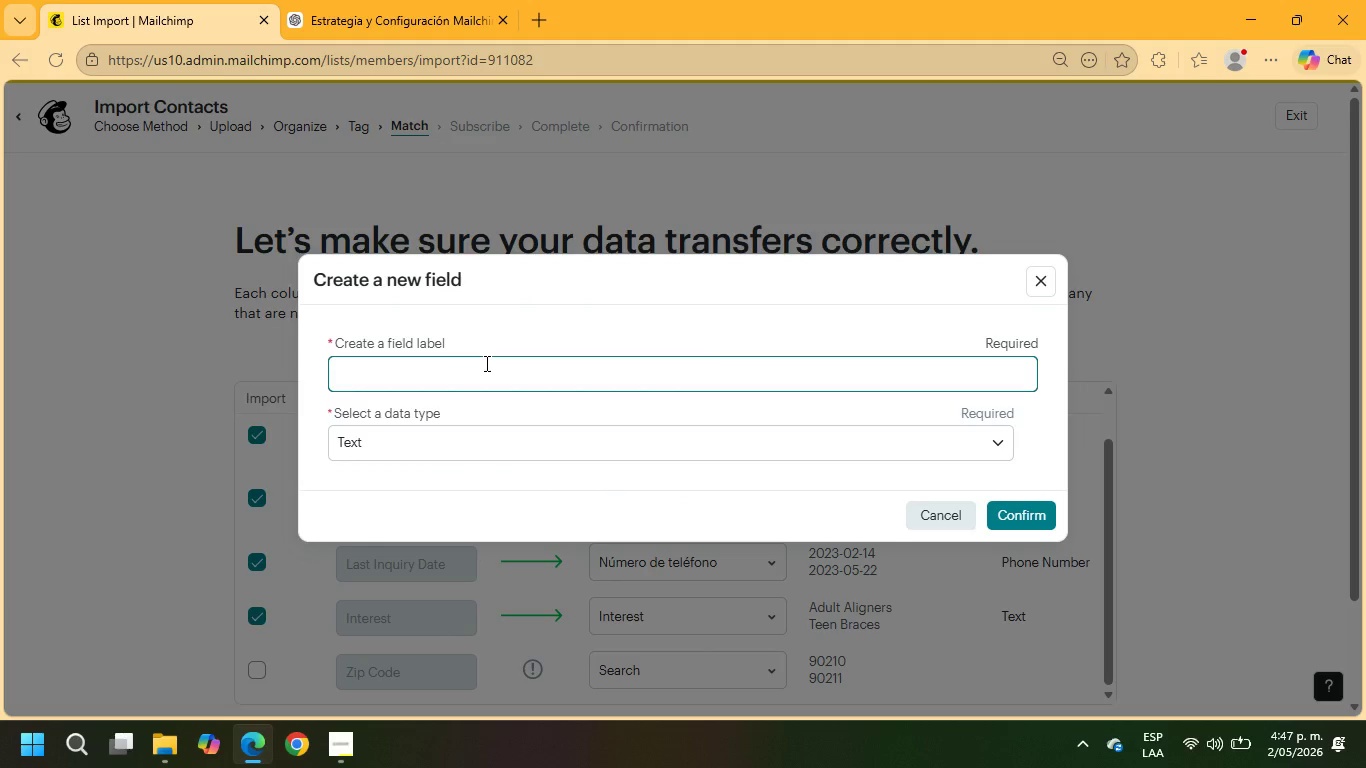 
type(Lat)
key(Backspace)
type(st Inquiry)
 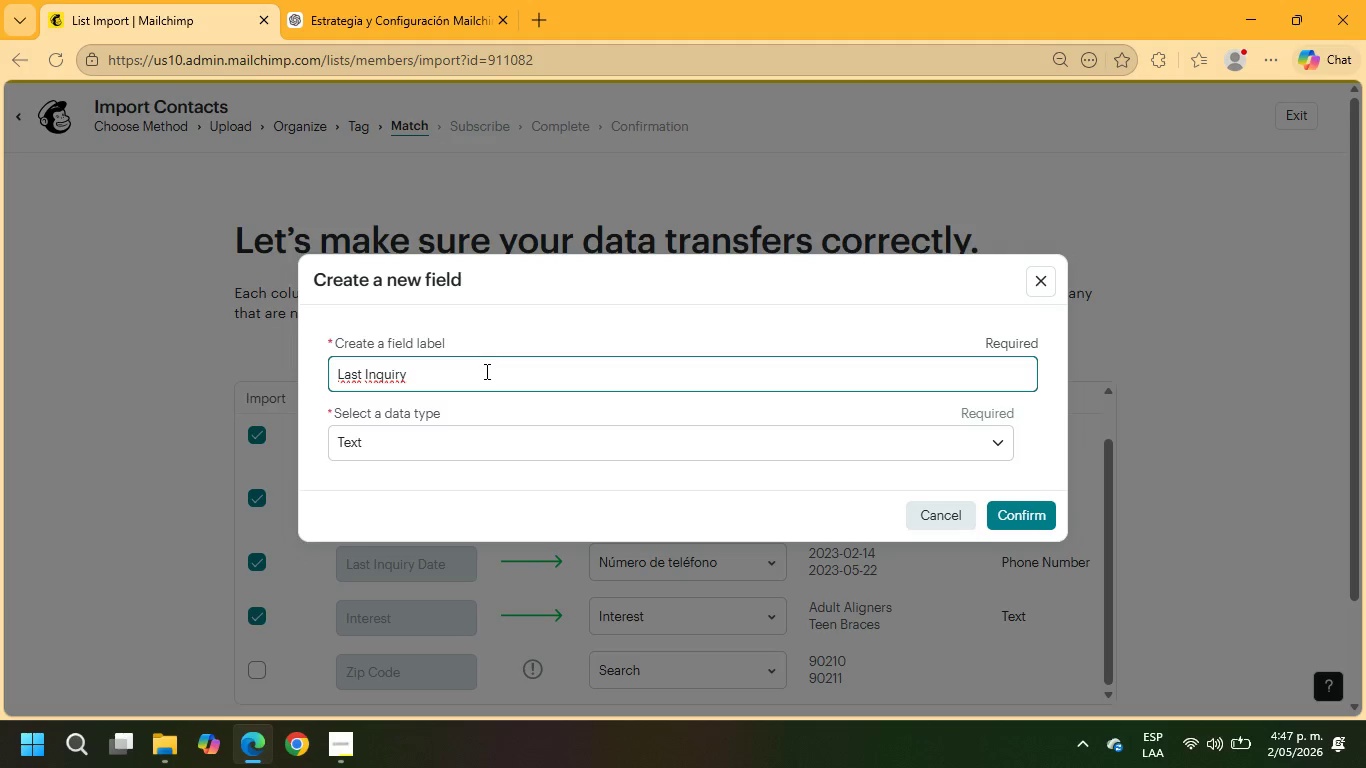 
left_click([482, 452])
 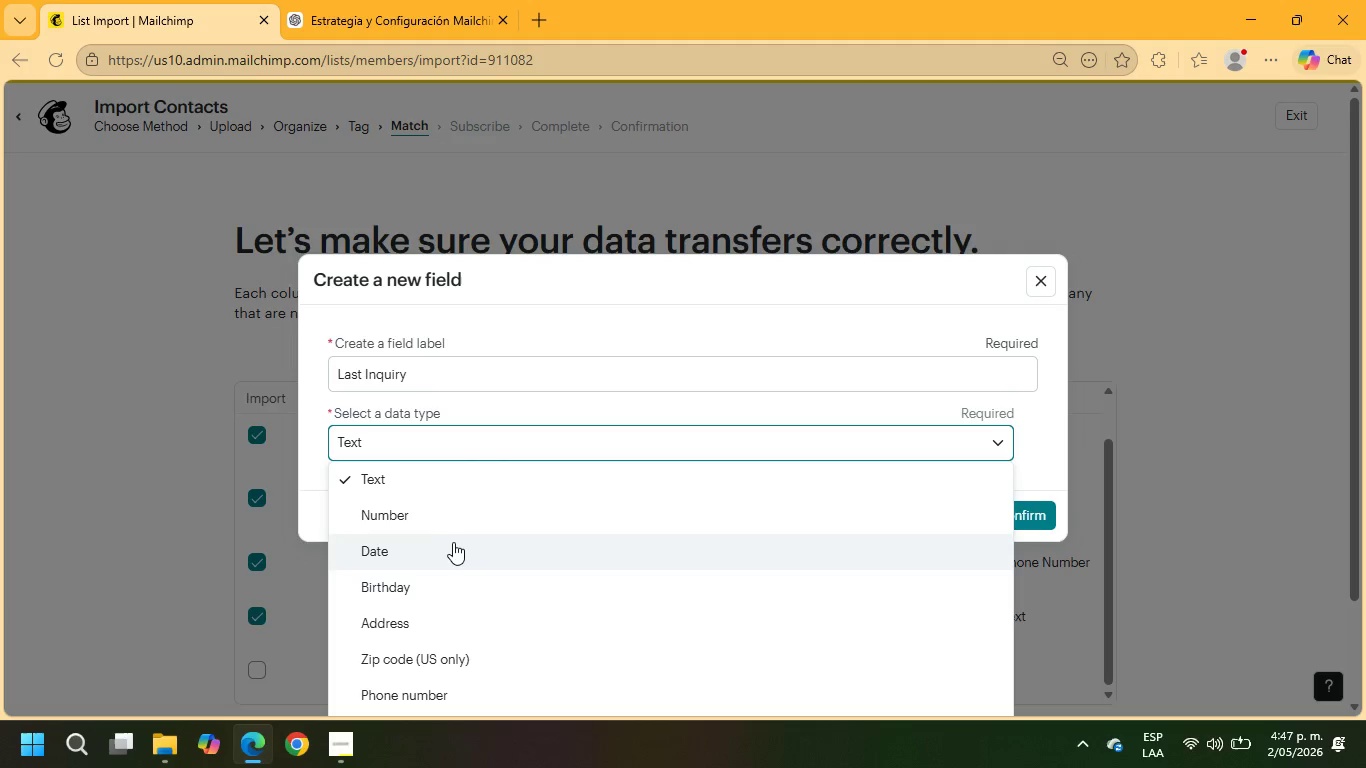 
left_click([453, 543])
 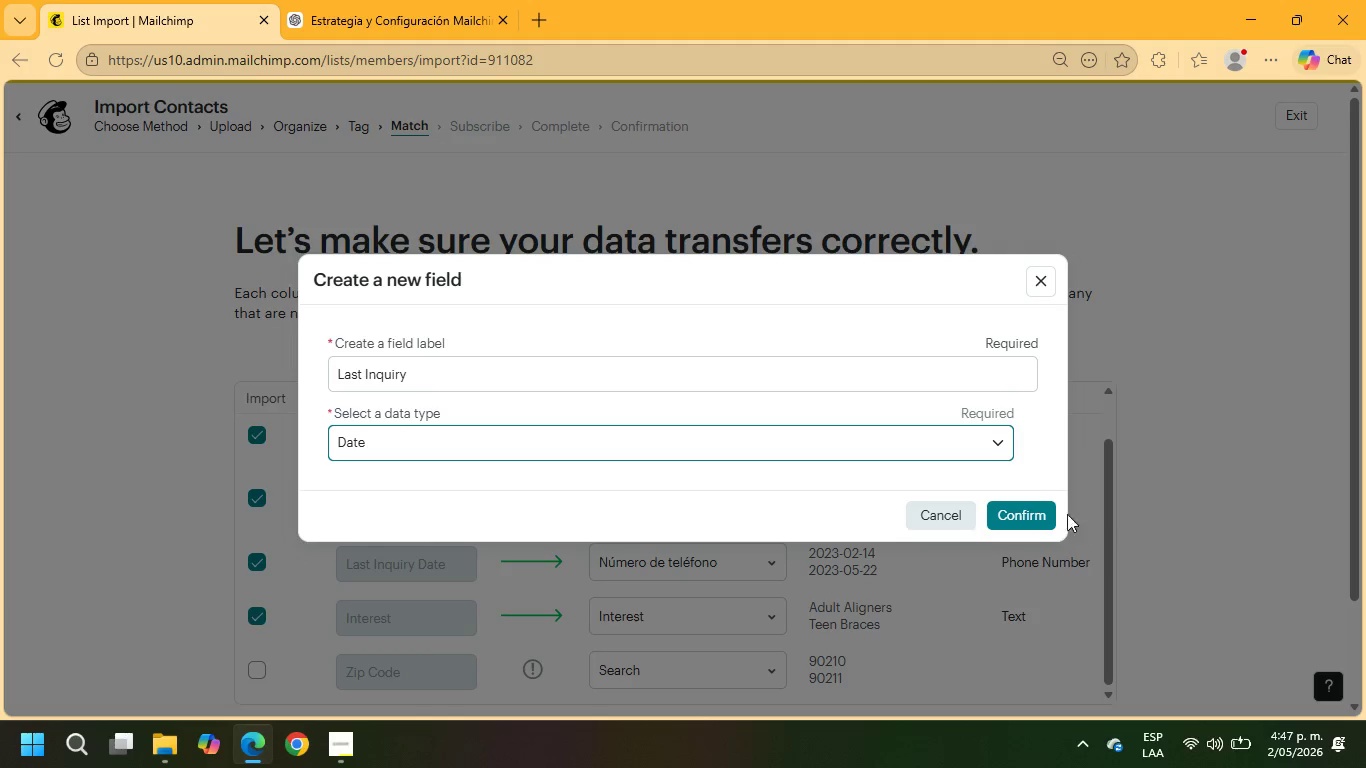 
left_click([1036, 514])
 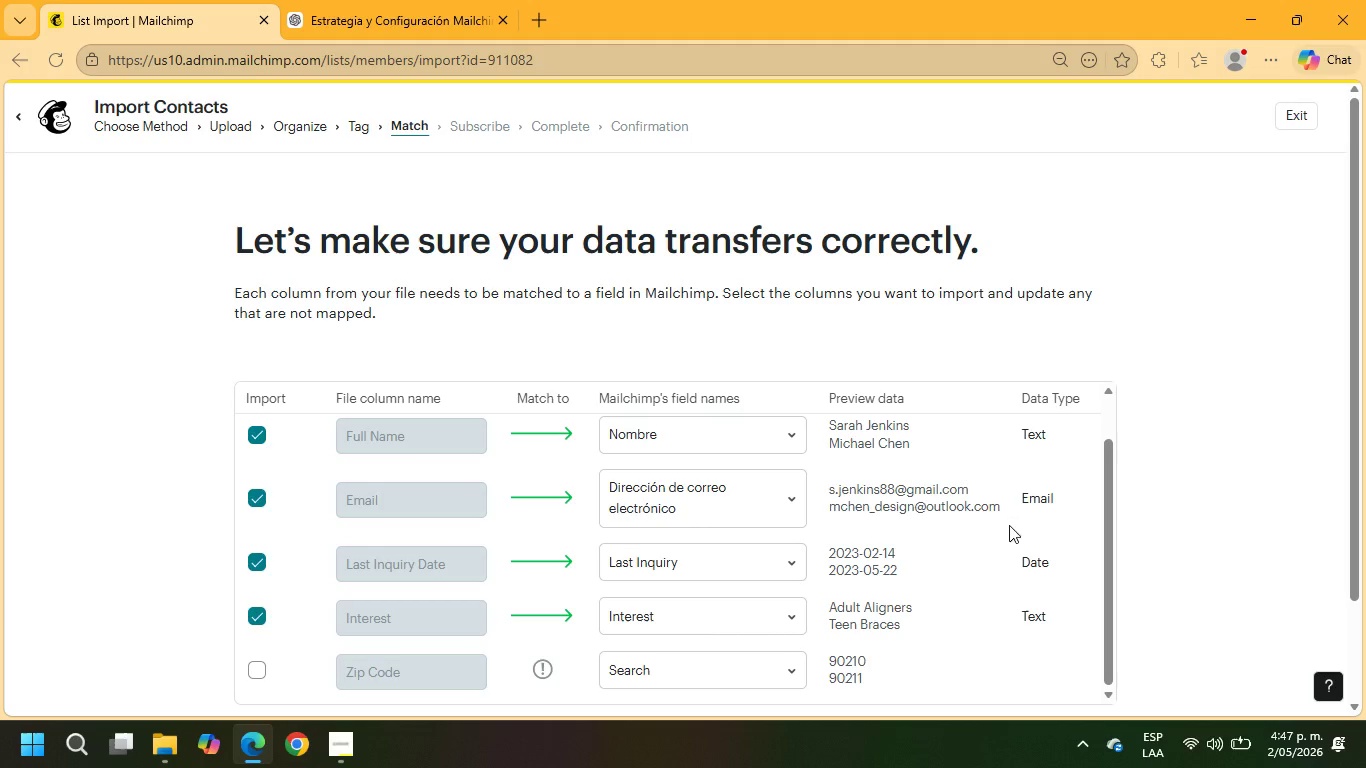 
scroll: coordinate [365, 609], scroll_direction: down, amount: 2.0
 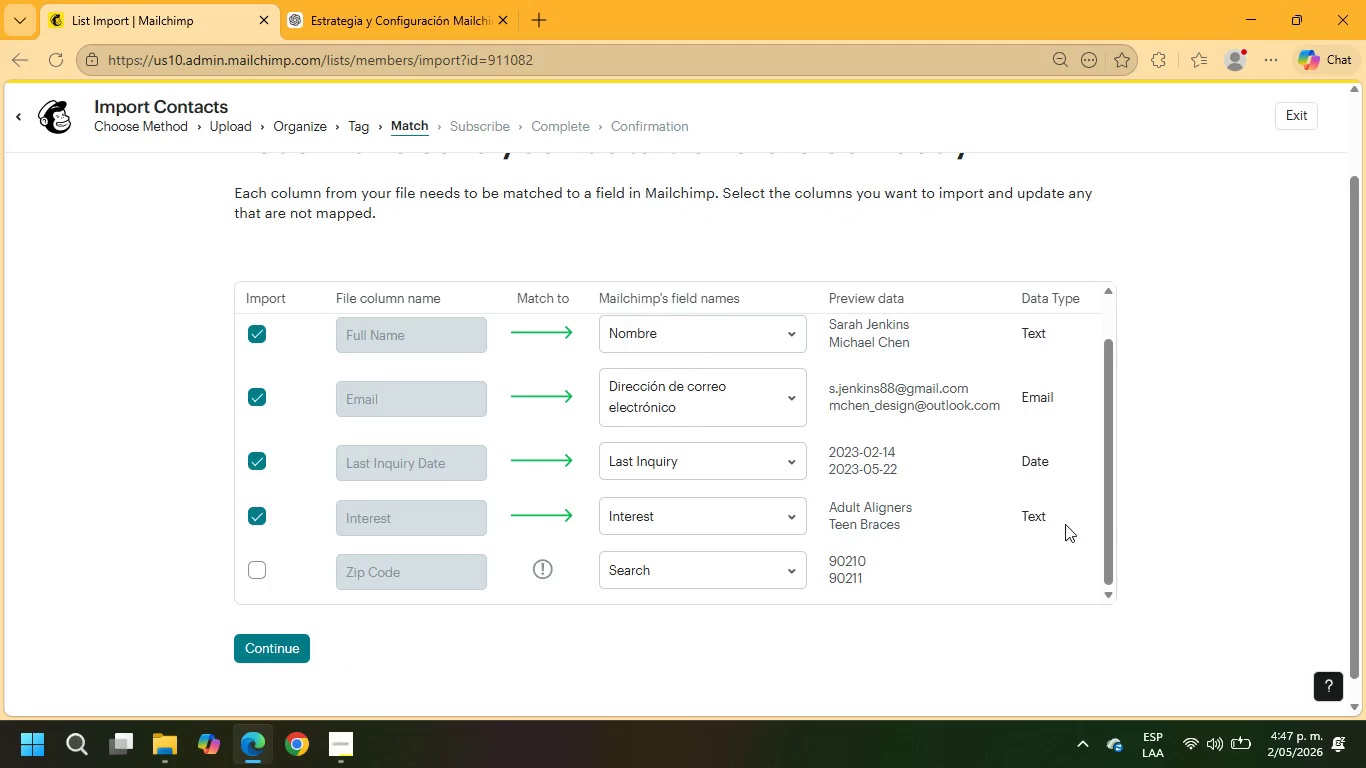 
left_click([242, 568])
 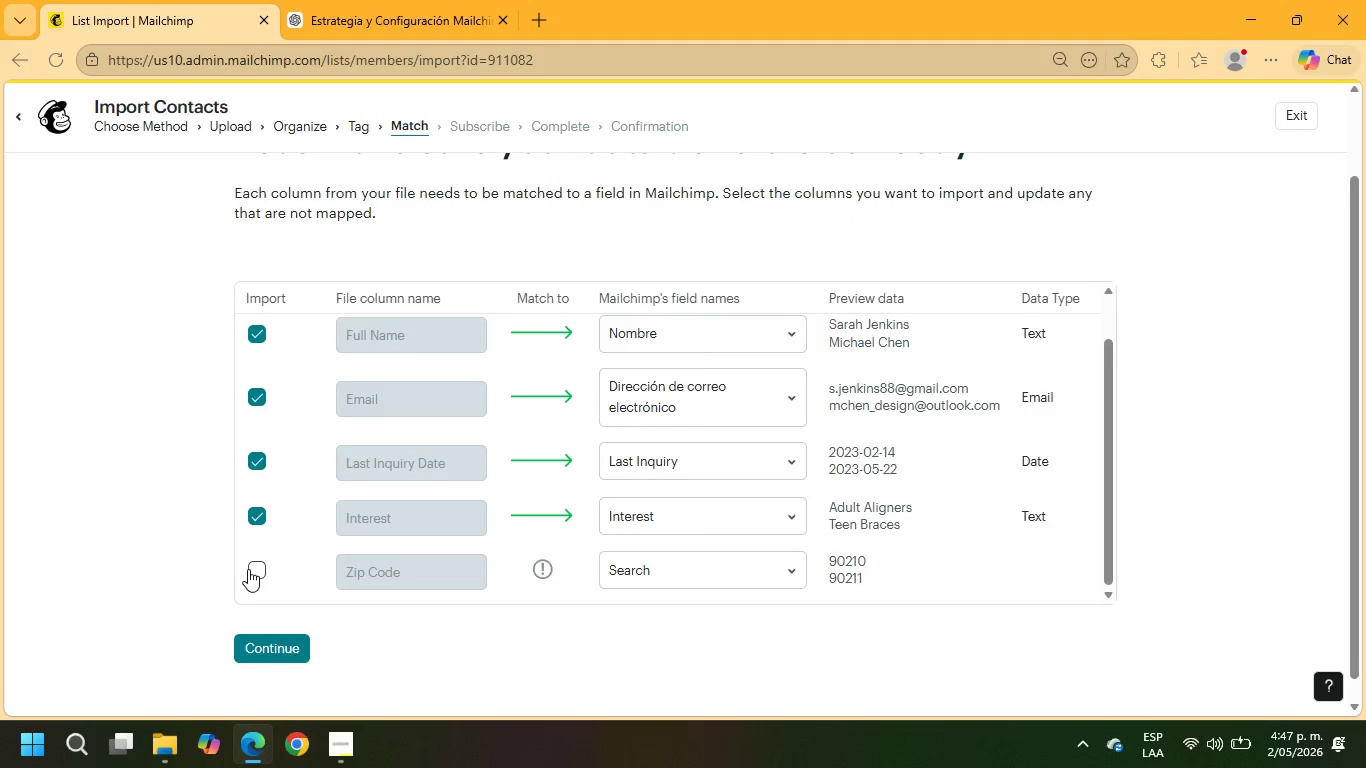 
left_click_drag(start_coordinate=[250, 571], to_coordinate=[253, 576])
 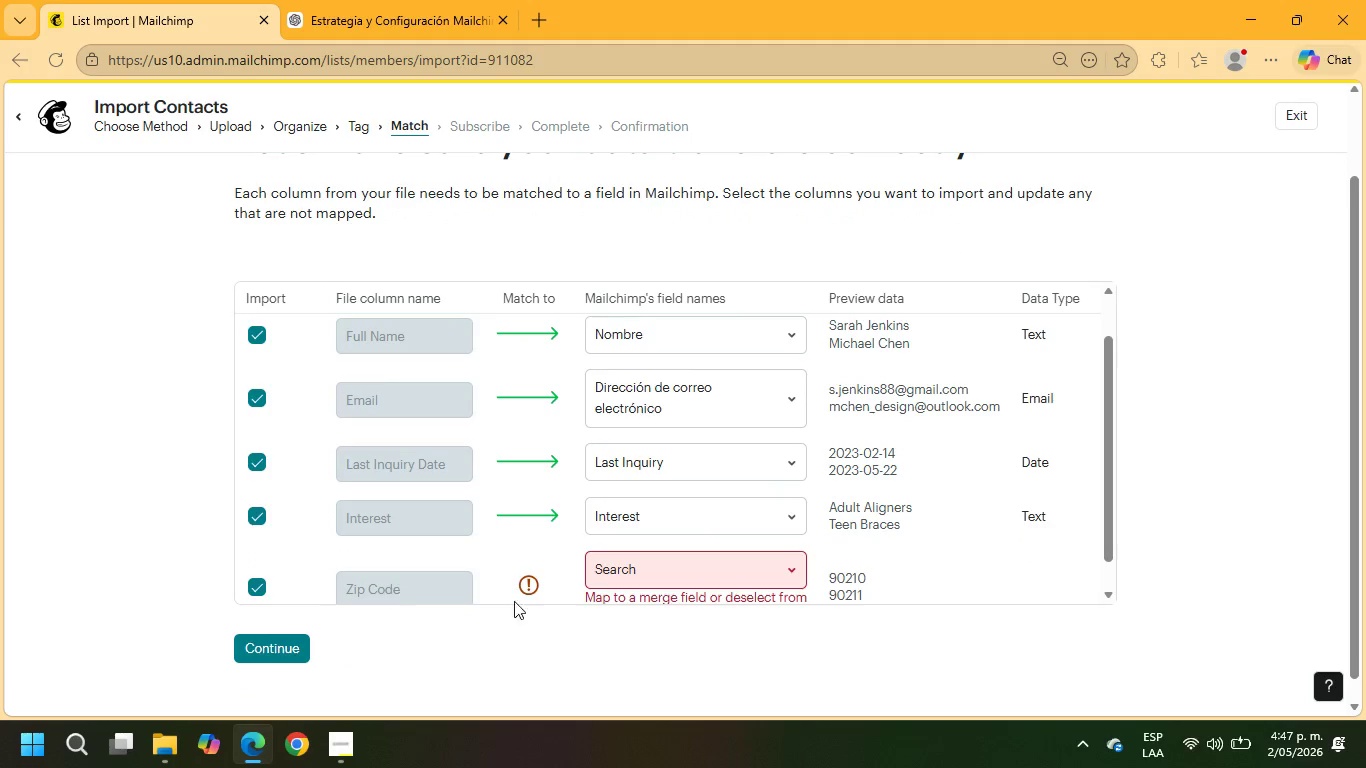 
left_click([687, 563])
 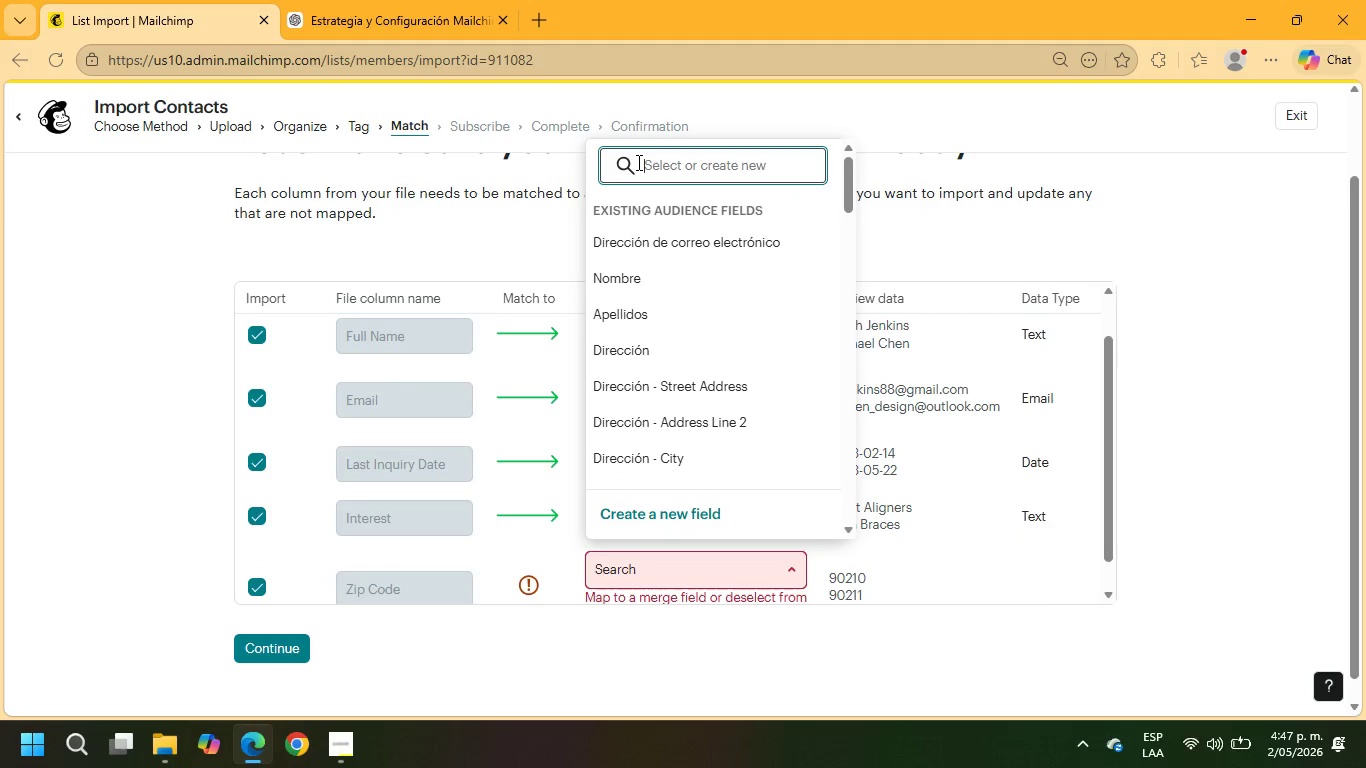 
left_click([648, 169])
 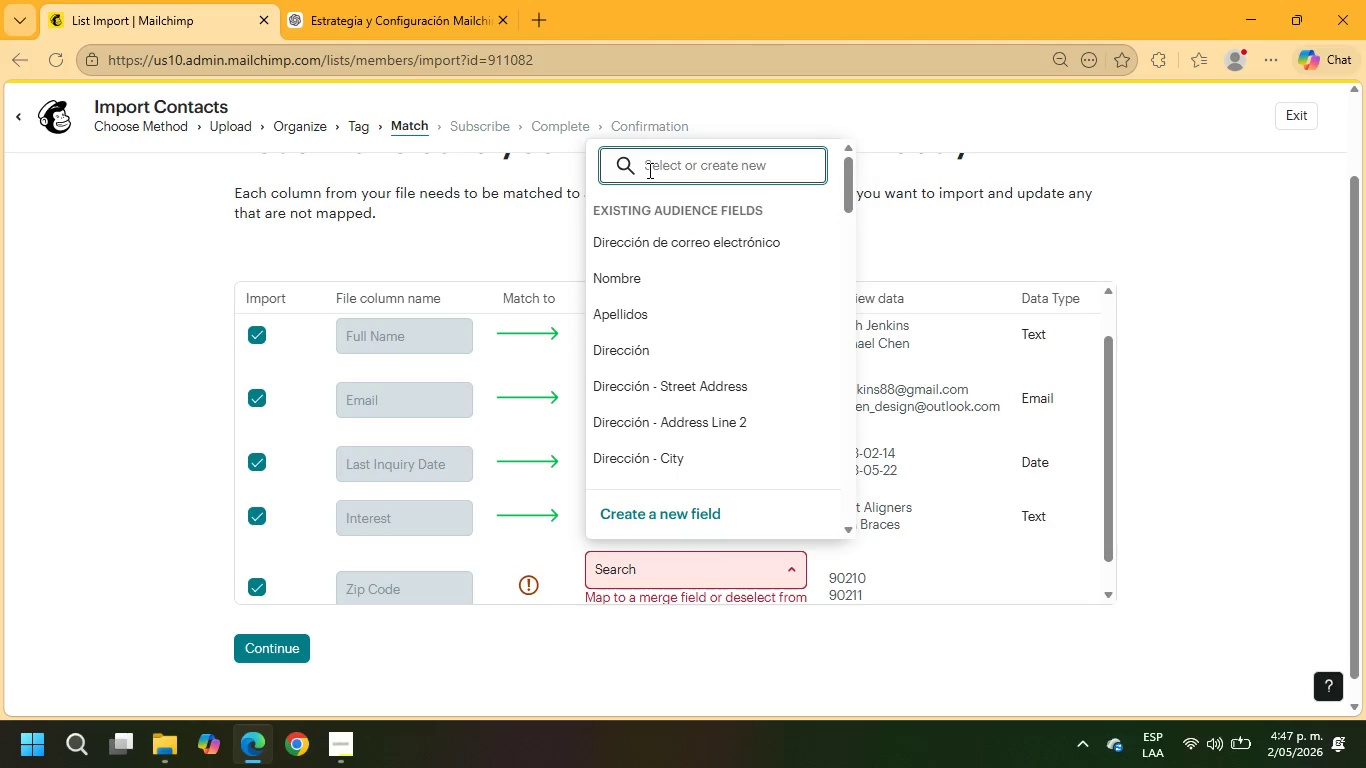 
type(zip)
 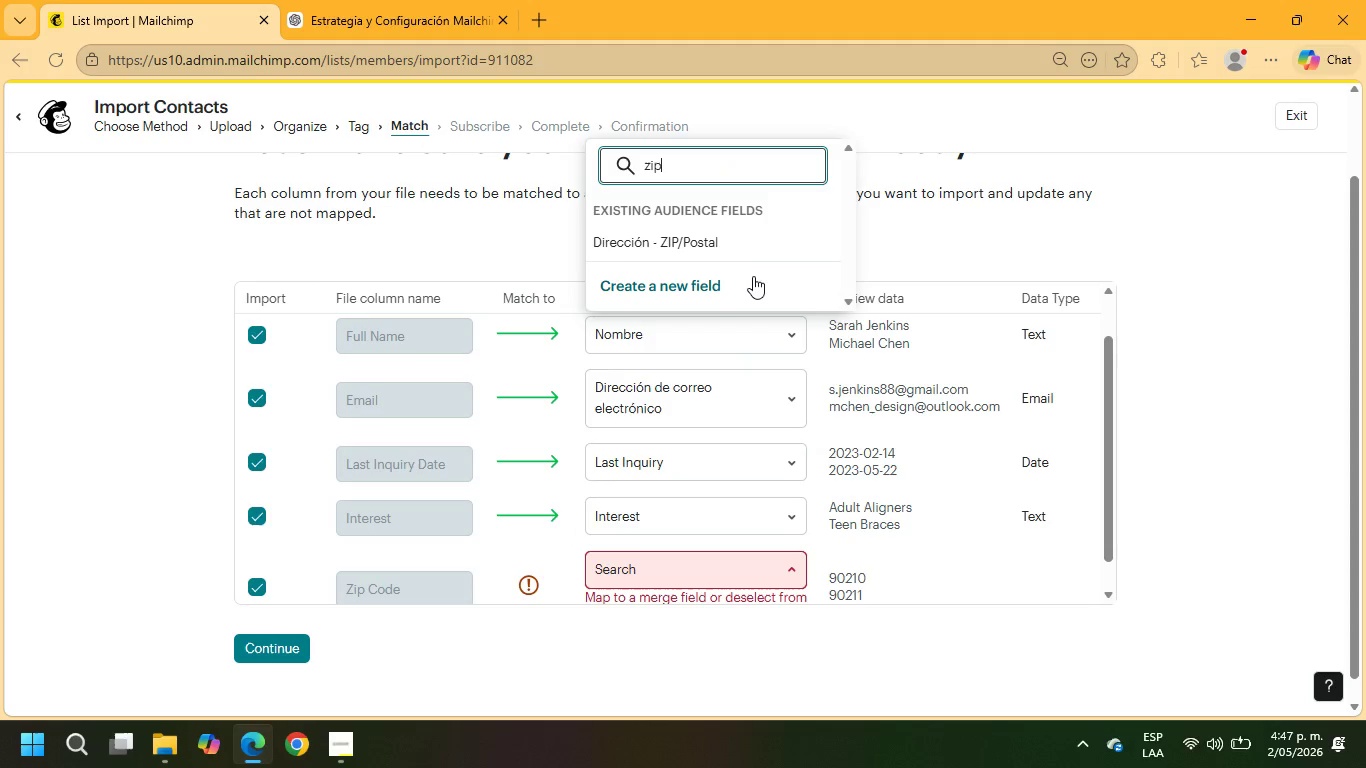 
left_click([719, 256])
 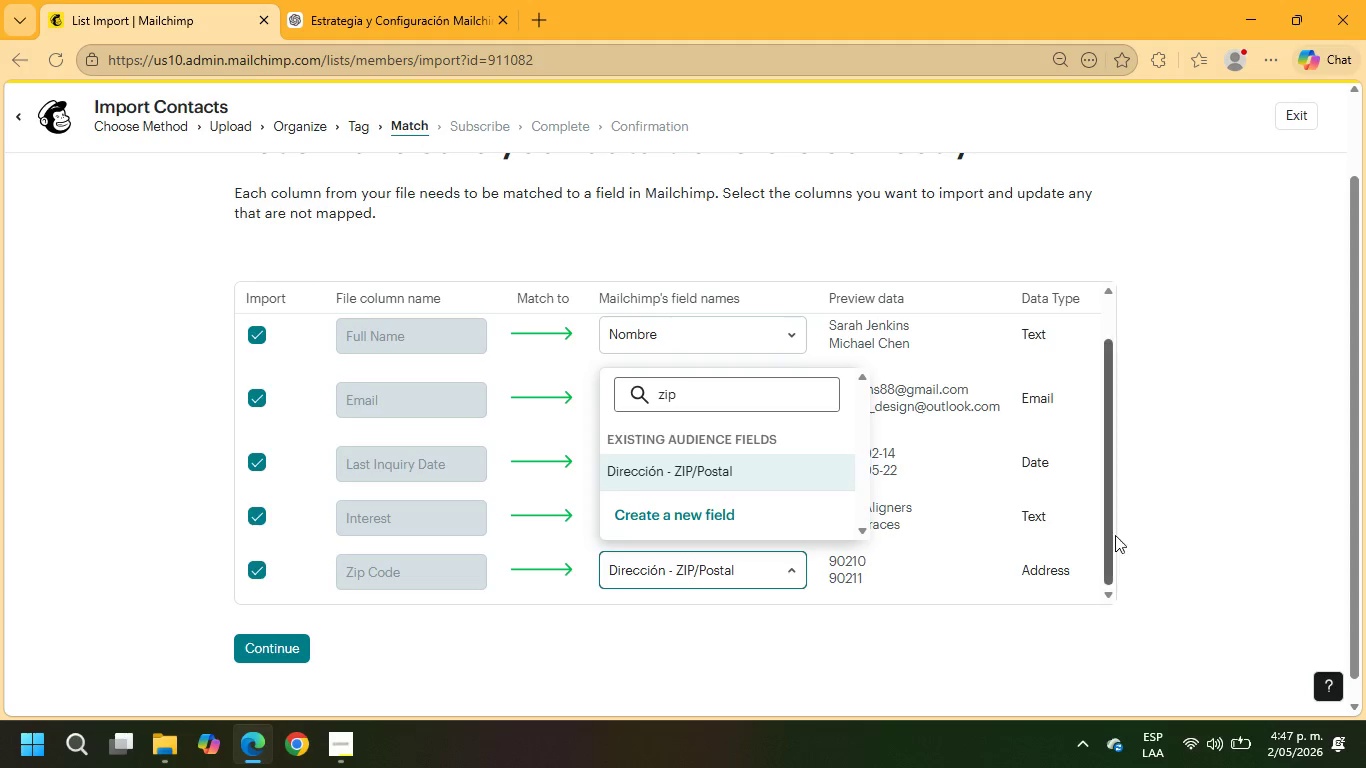 
left_click([1177, 505])
 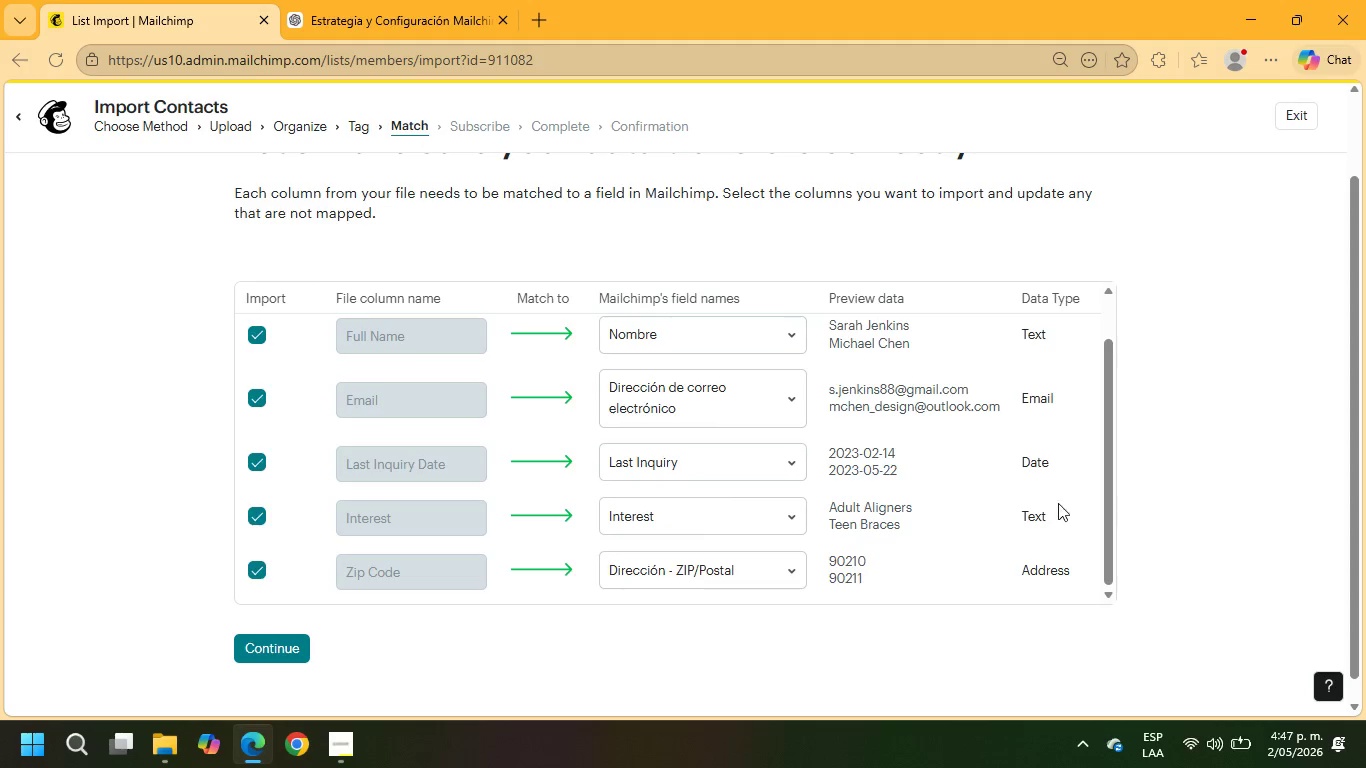 
scroll: coordinate [976, 514], scroll_direction: down, amount: 4.0
 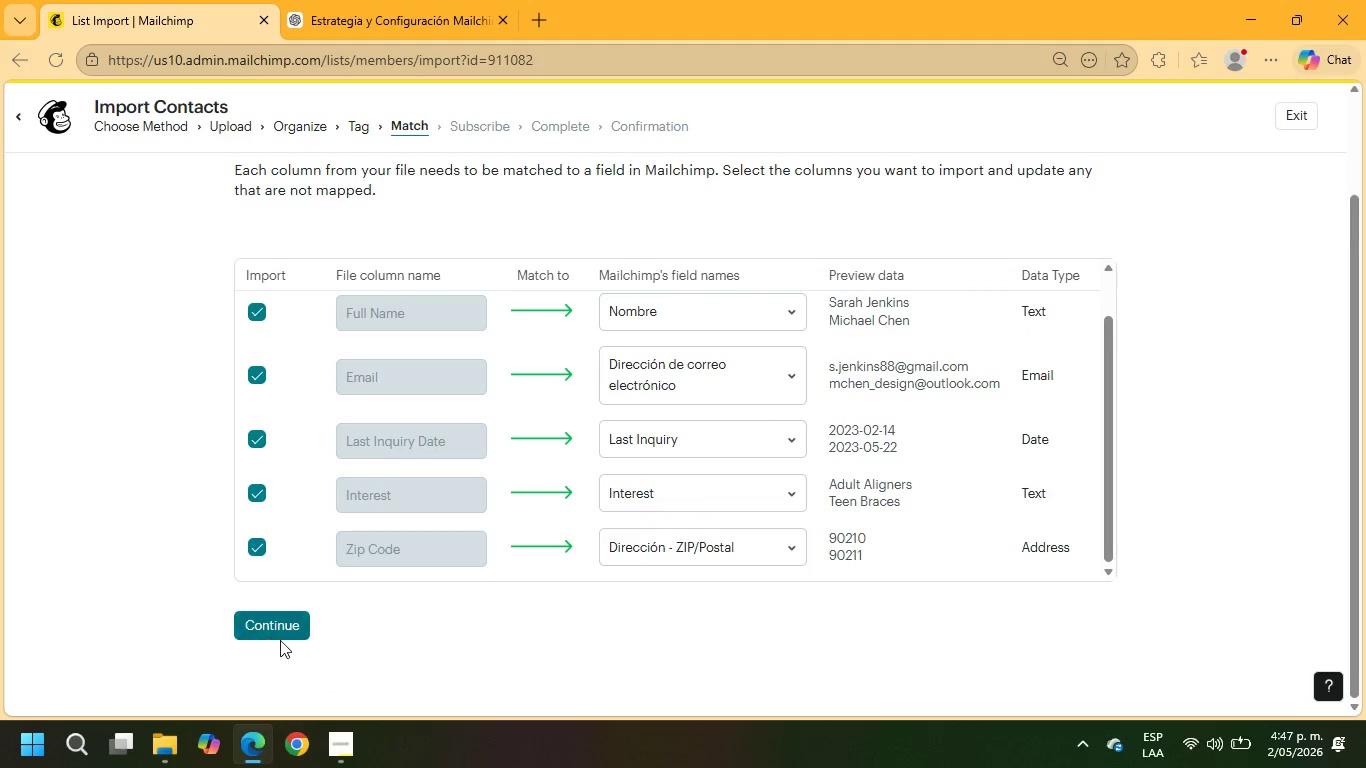 
left_click([275, 627])
 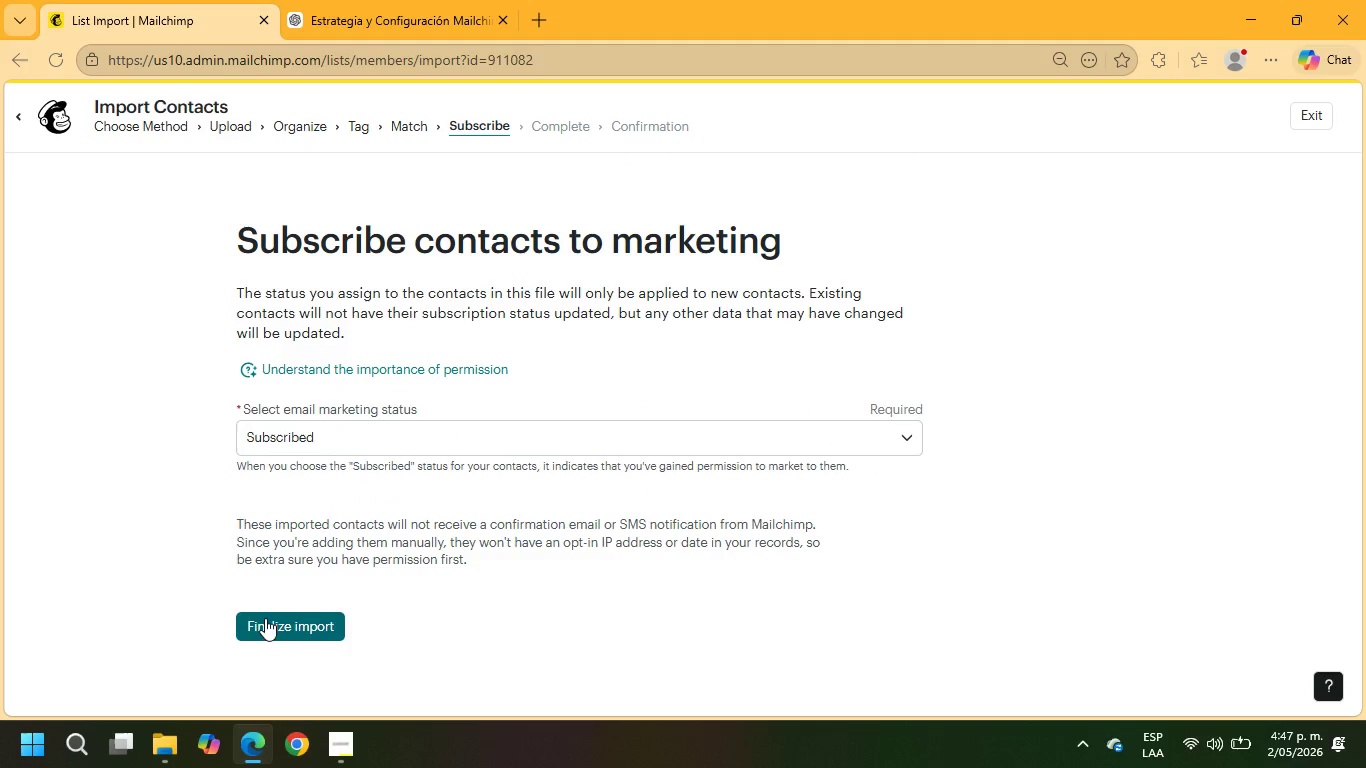 
double_click([256, 618])
 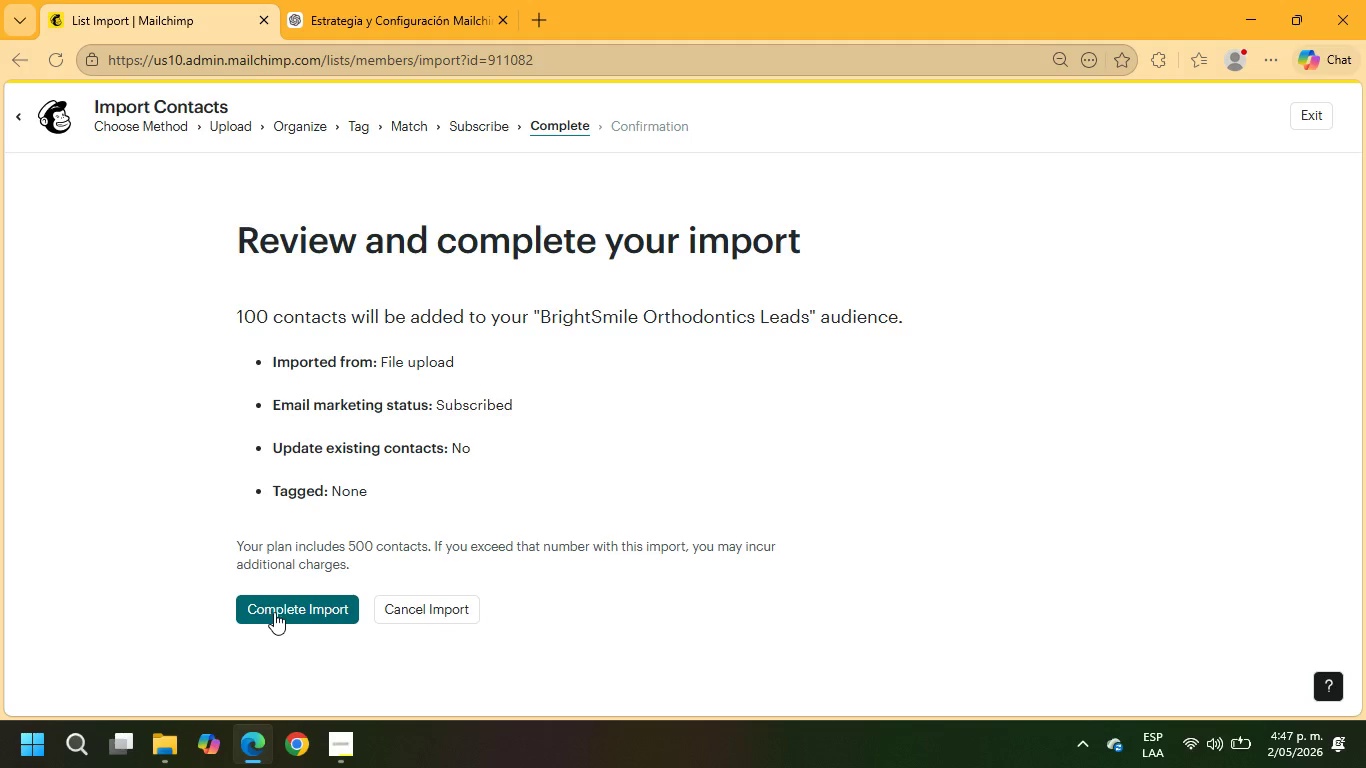 
left_click([274, 611])
 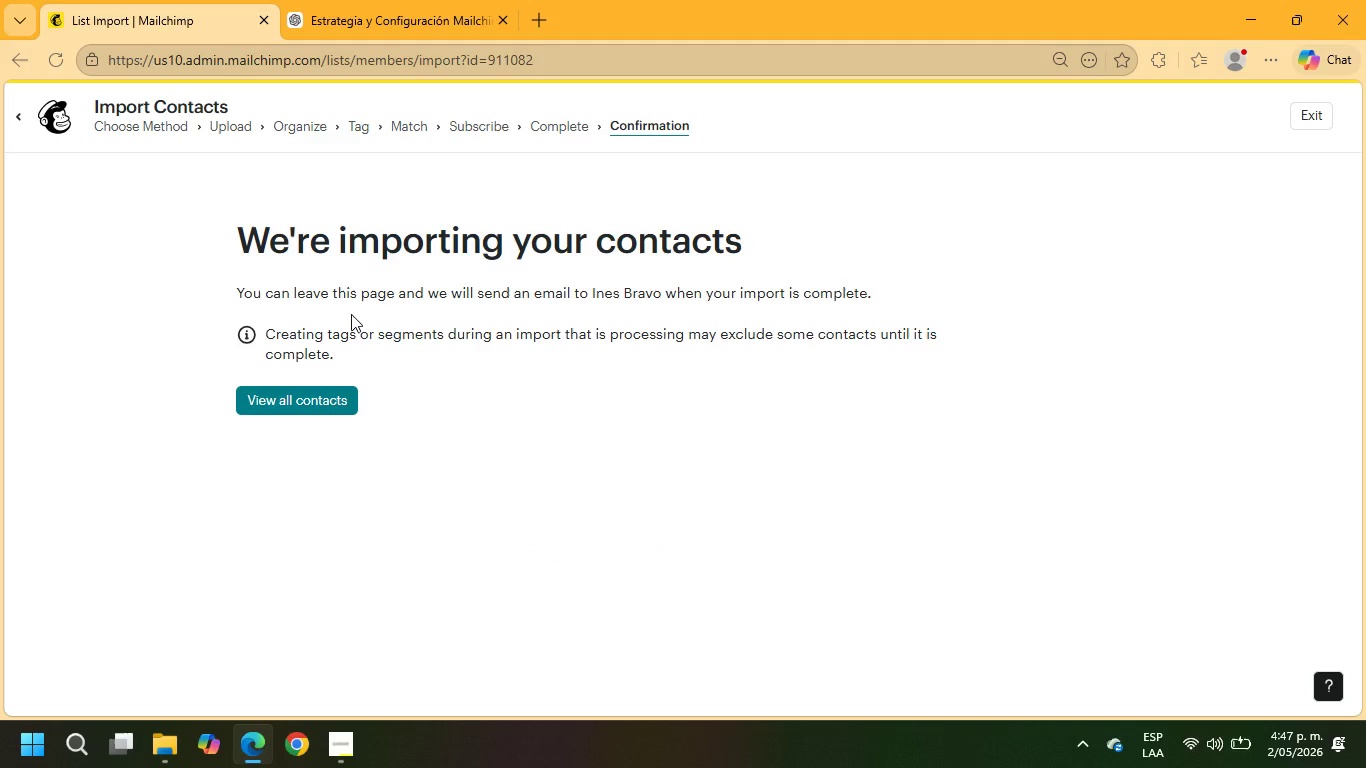 
wait(6.95)
 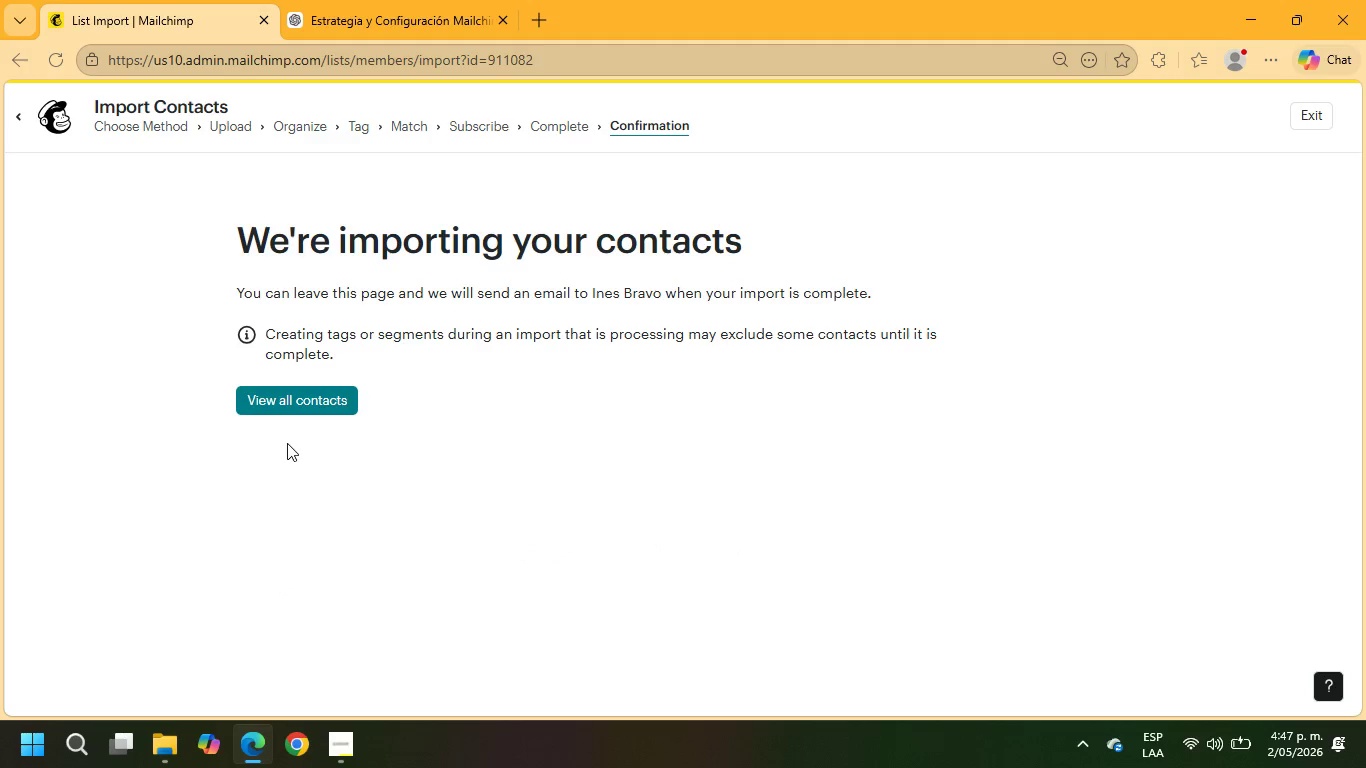 
left_click([305, 401])
 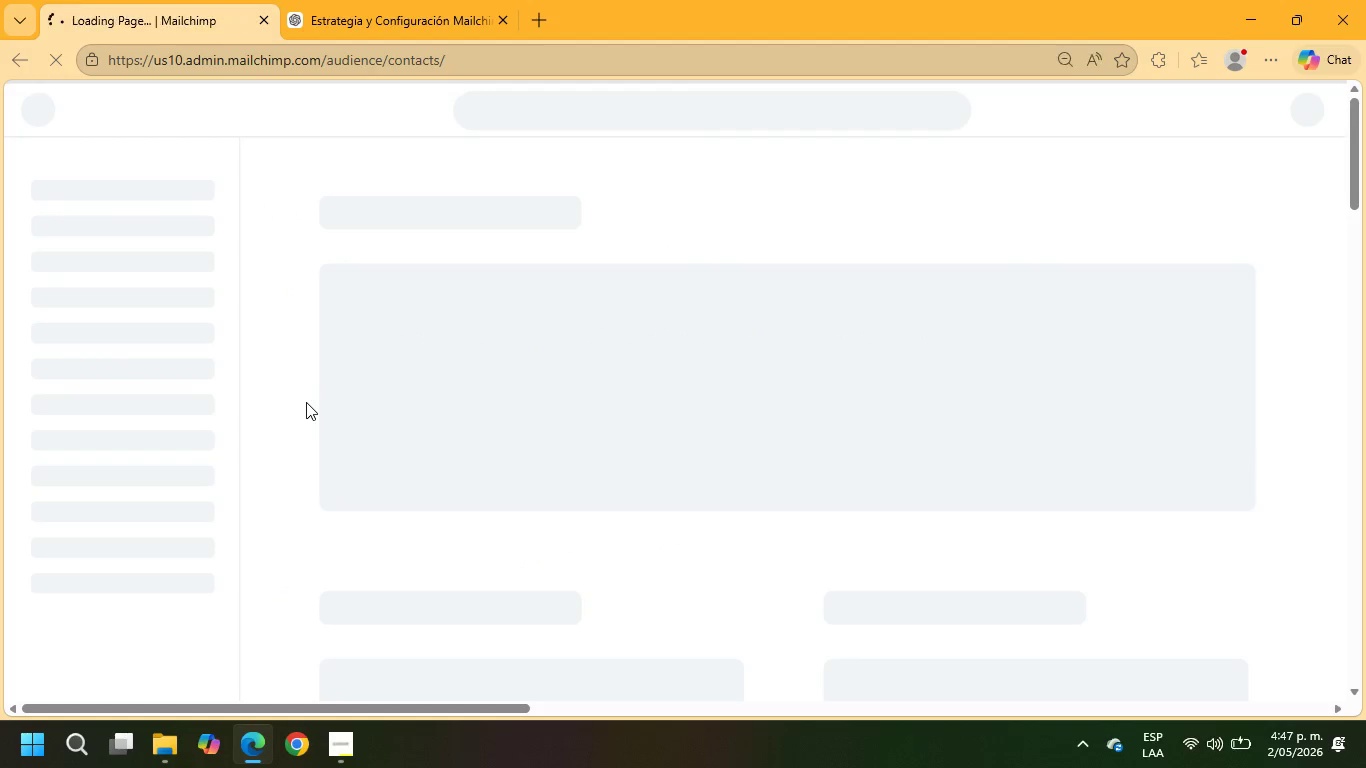 
mouse_move([1224, 185])
 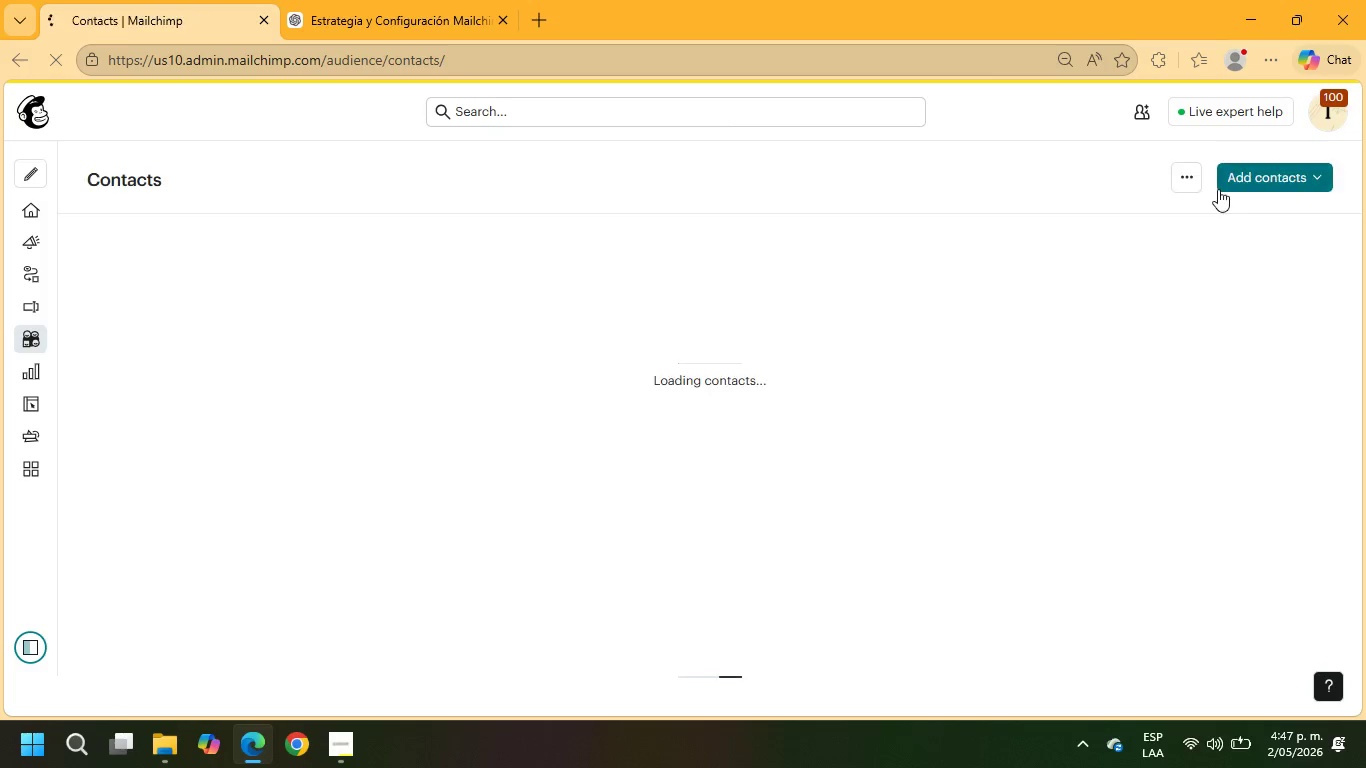 
mouse_move([1200, 192])
 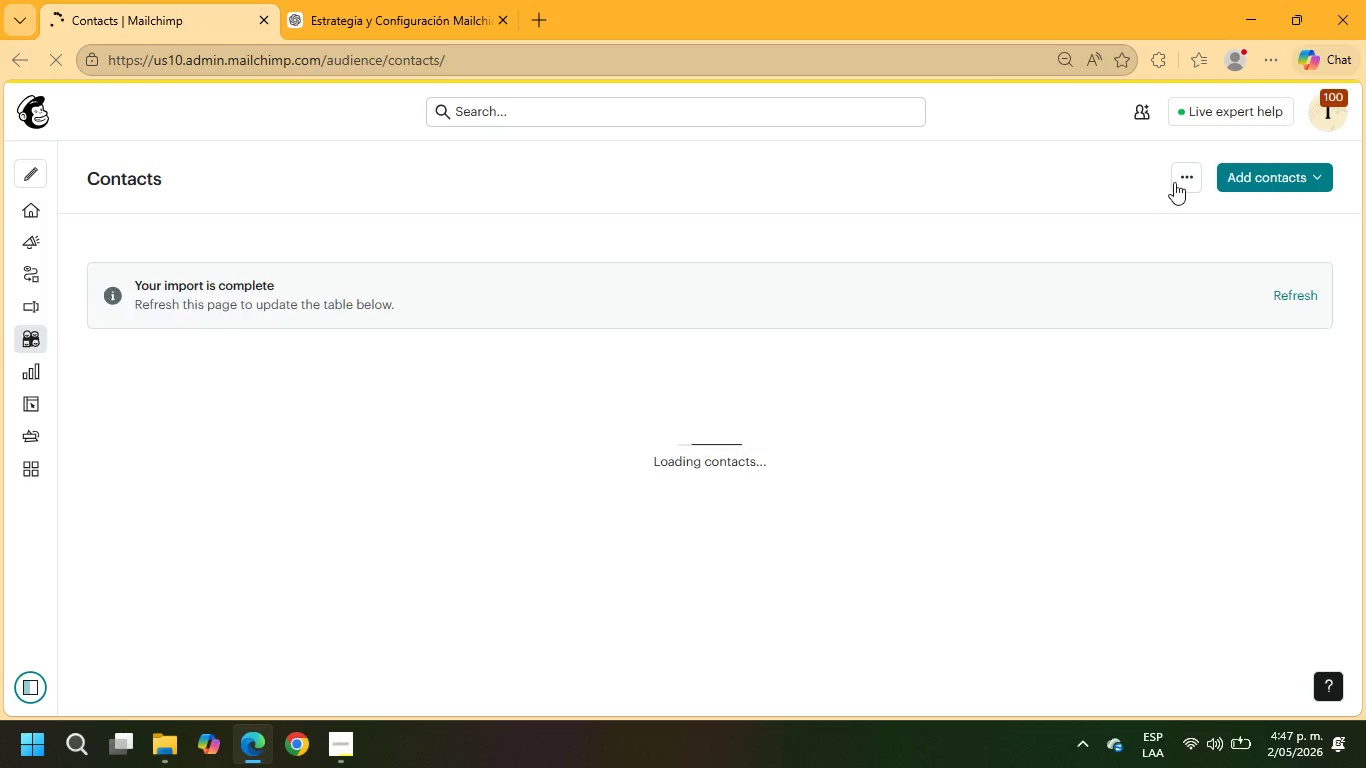 
left_click([1174, 182])
 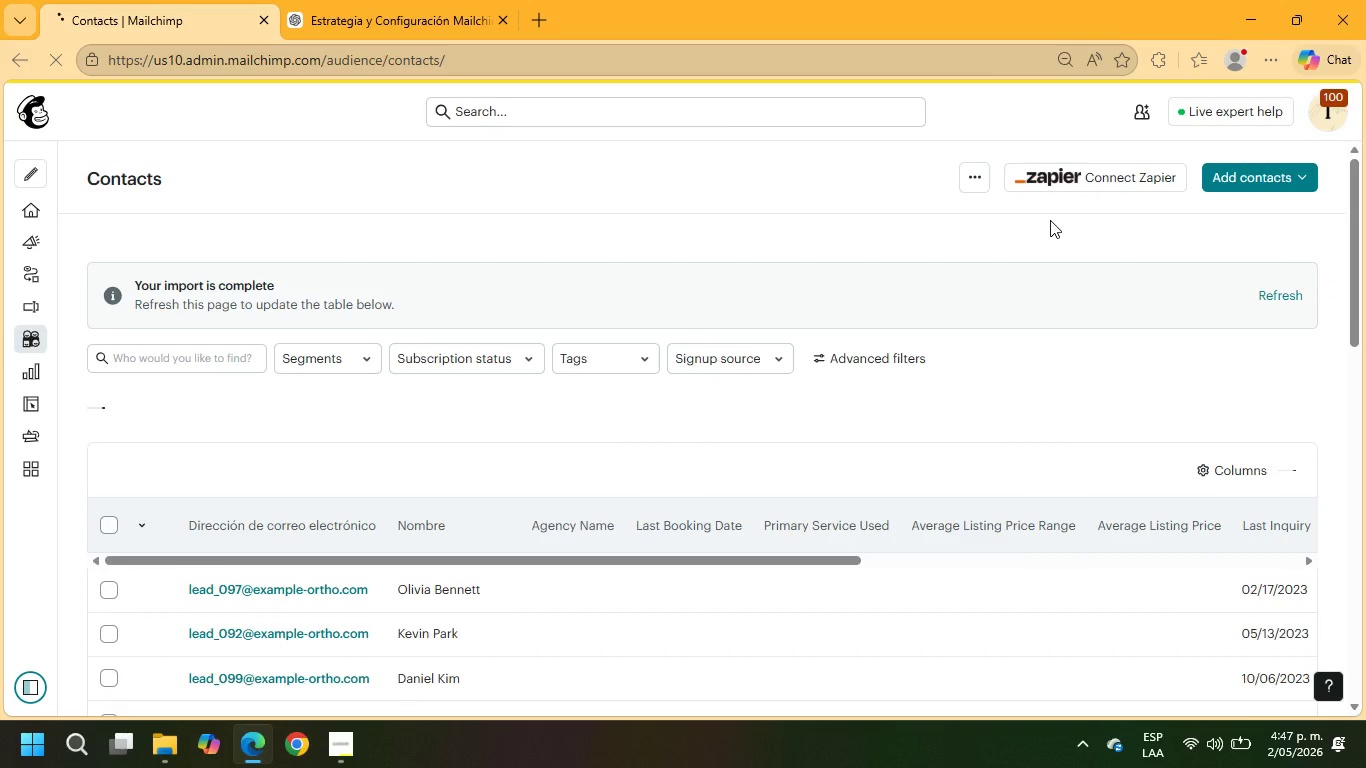 
left_click([977, 178])
 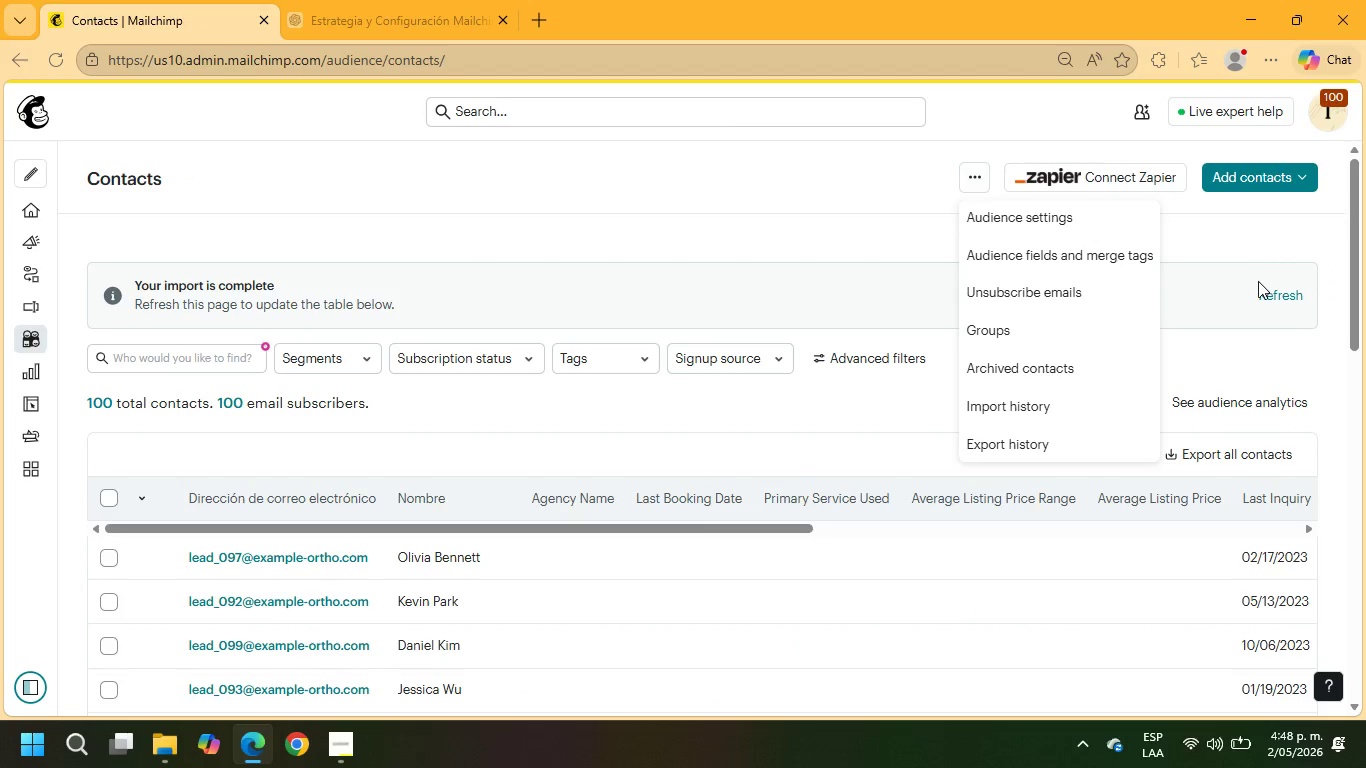 
wait(6.0)
 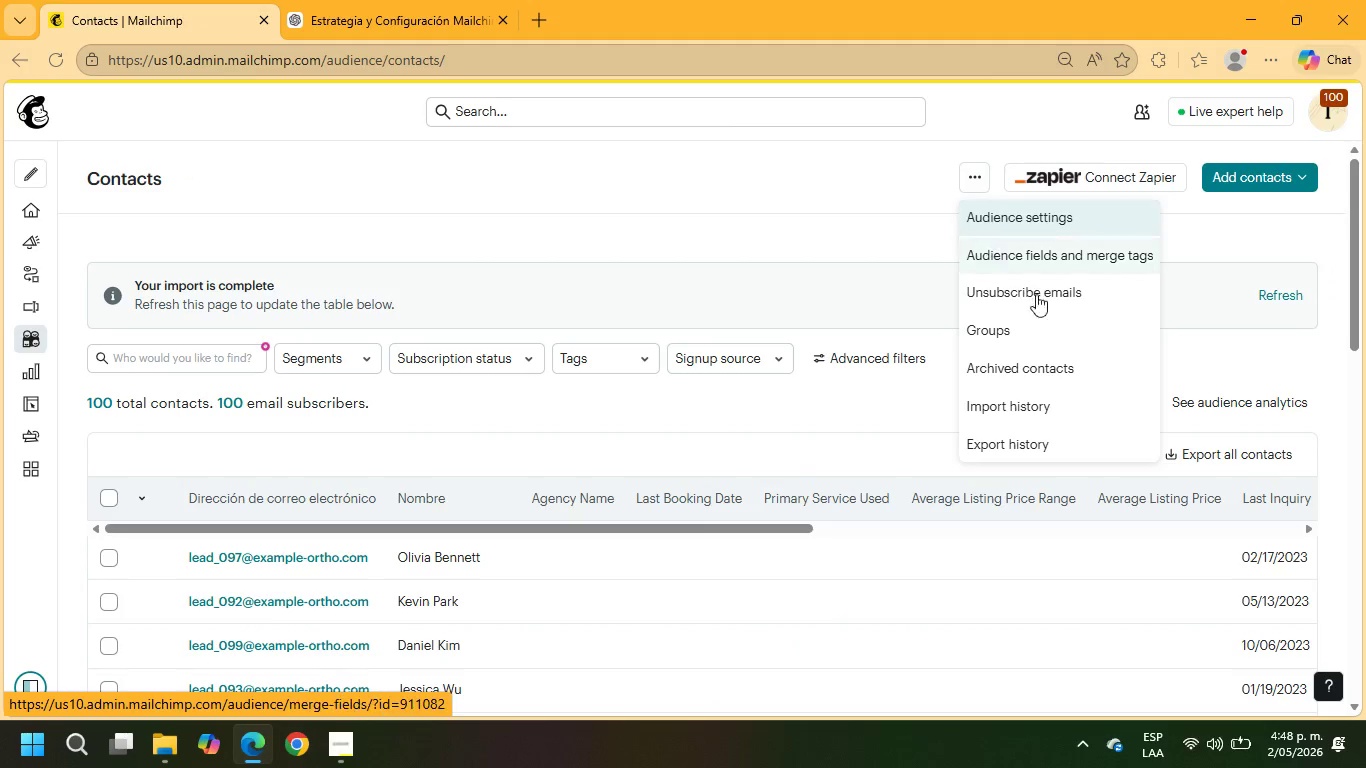 
left_click([1115, 446])
 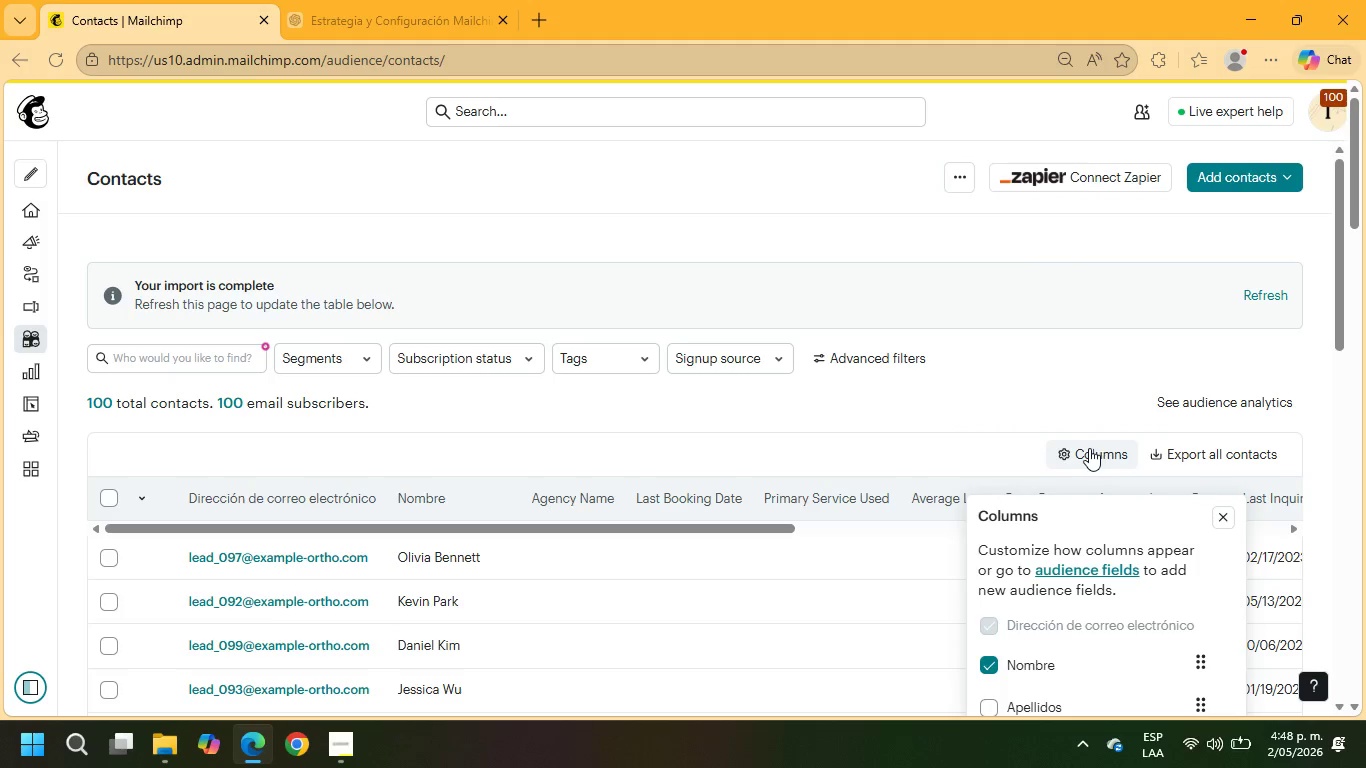 
scroll: coordinate [1096, 476], scroll_direction: down, amount: 29.0
 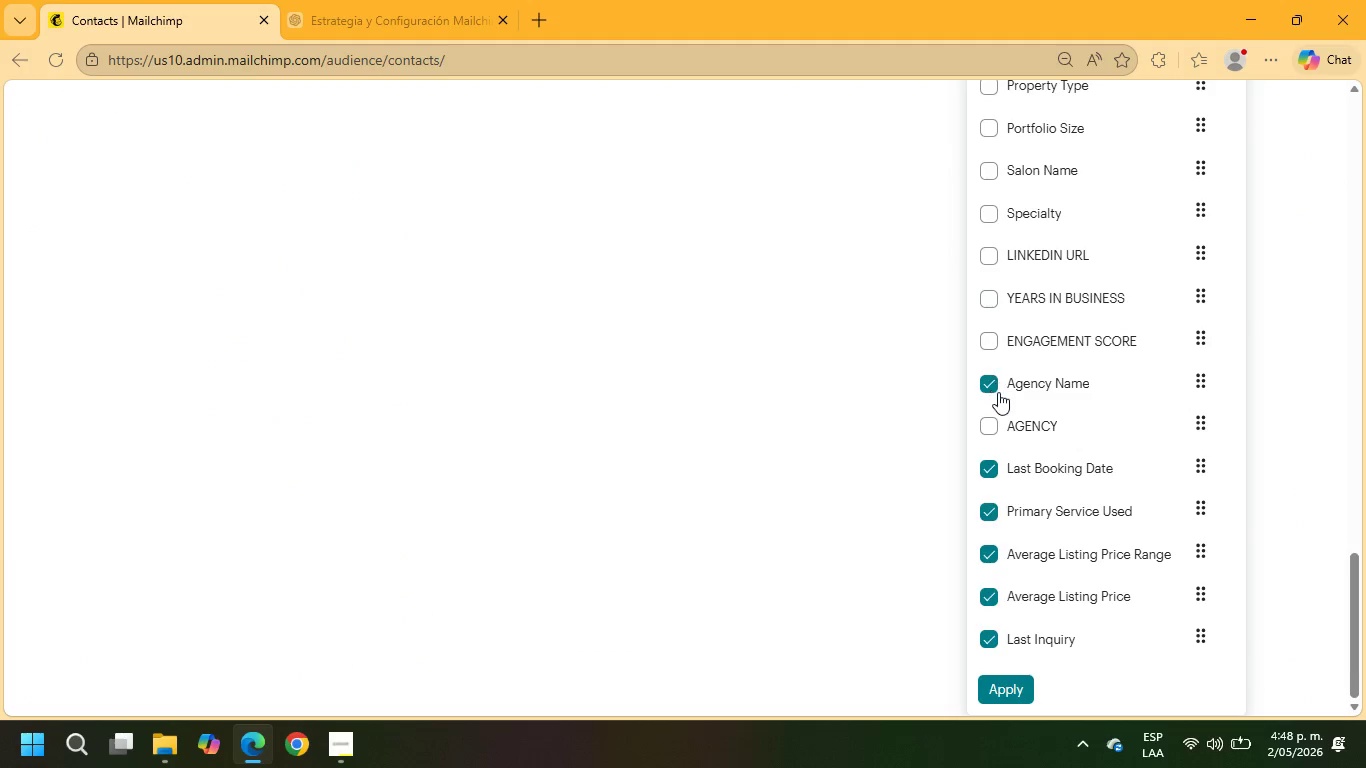 
left_click([992, 390])
 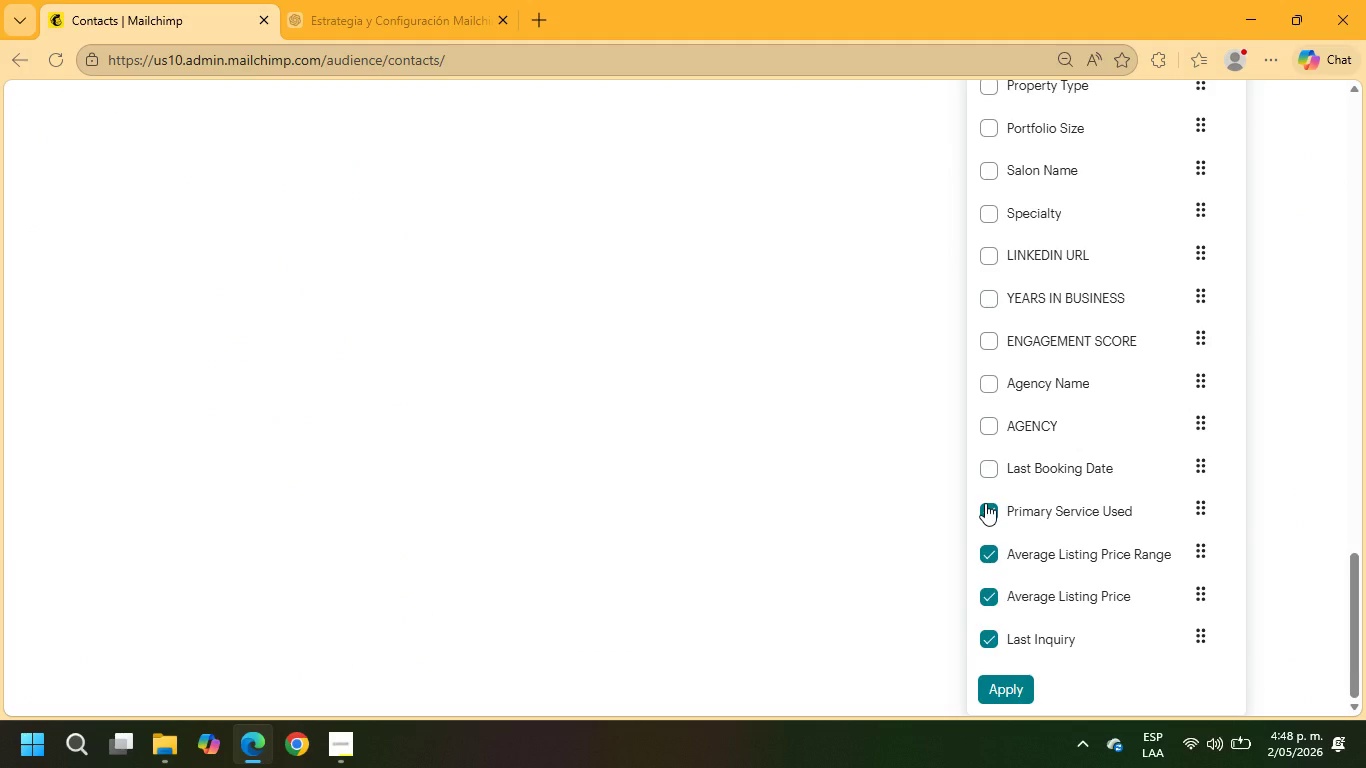 
left_click([987, 560])
 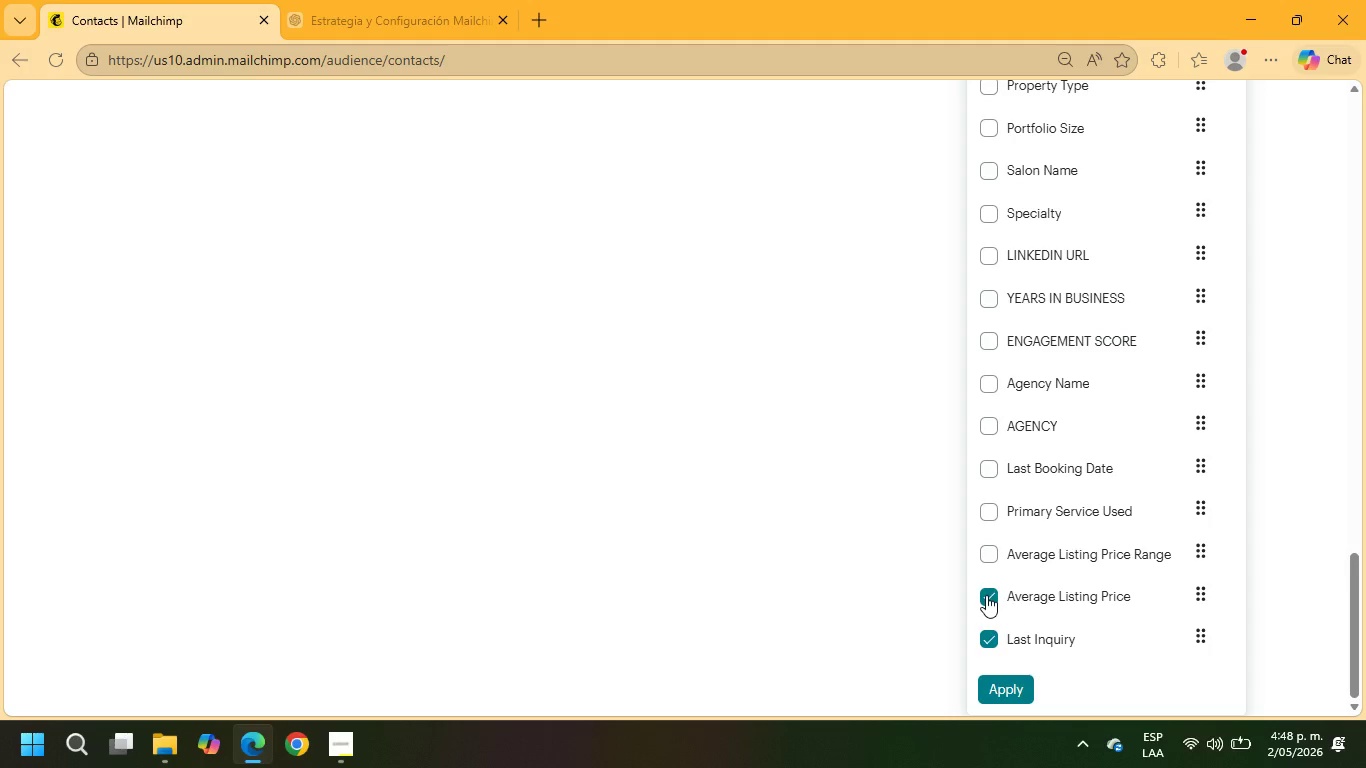 
left_click([986, 595])
 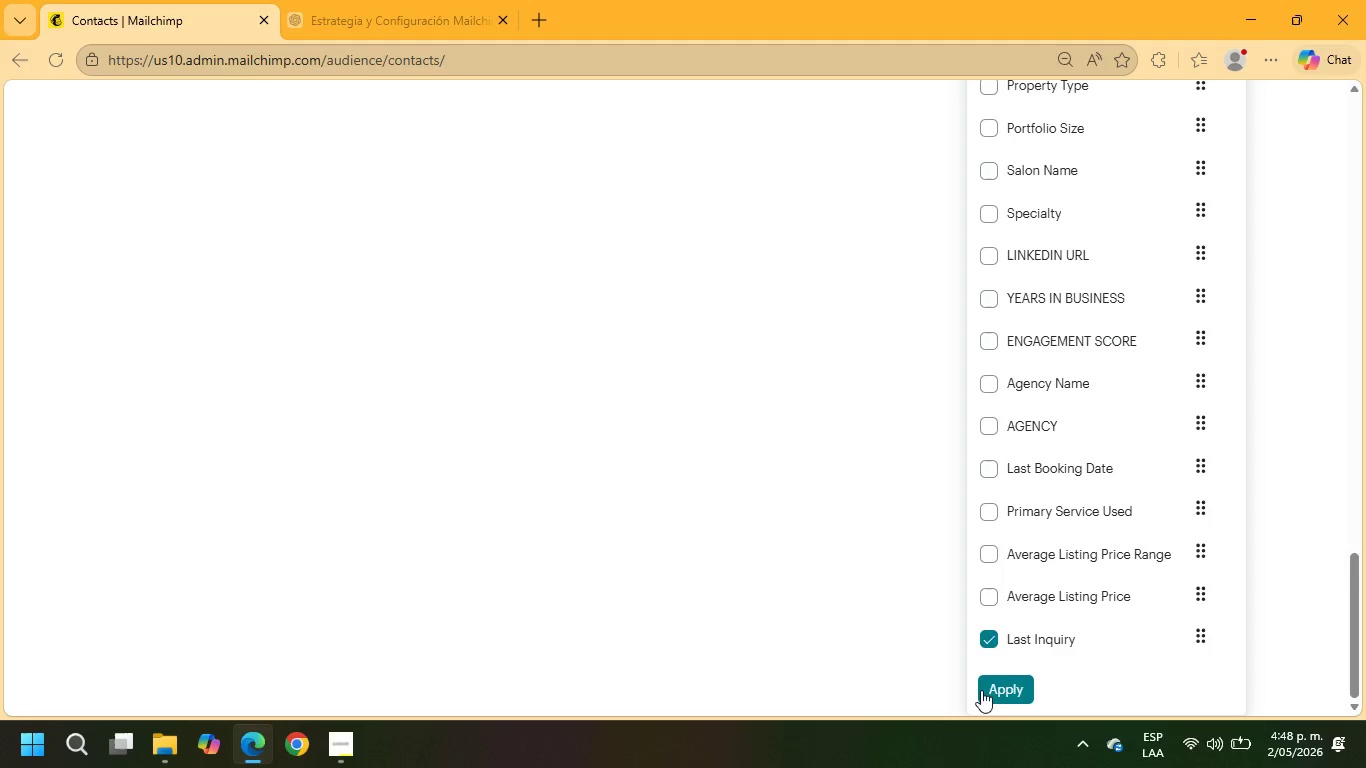 
left_click([991, 689])
 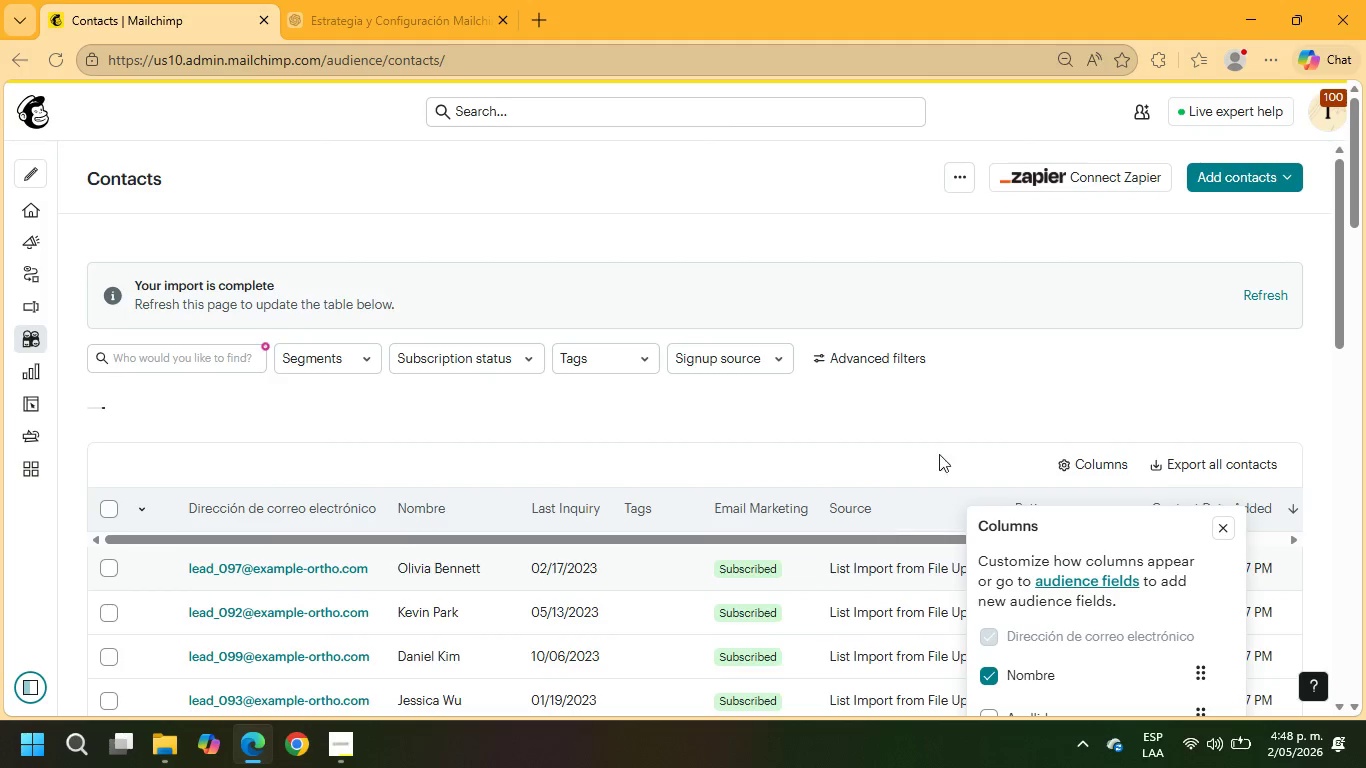 
left_click([1227, 541])
 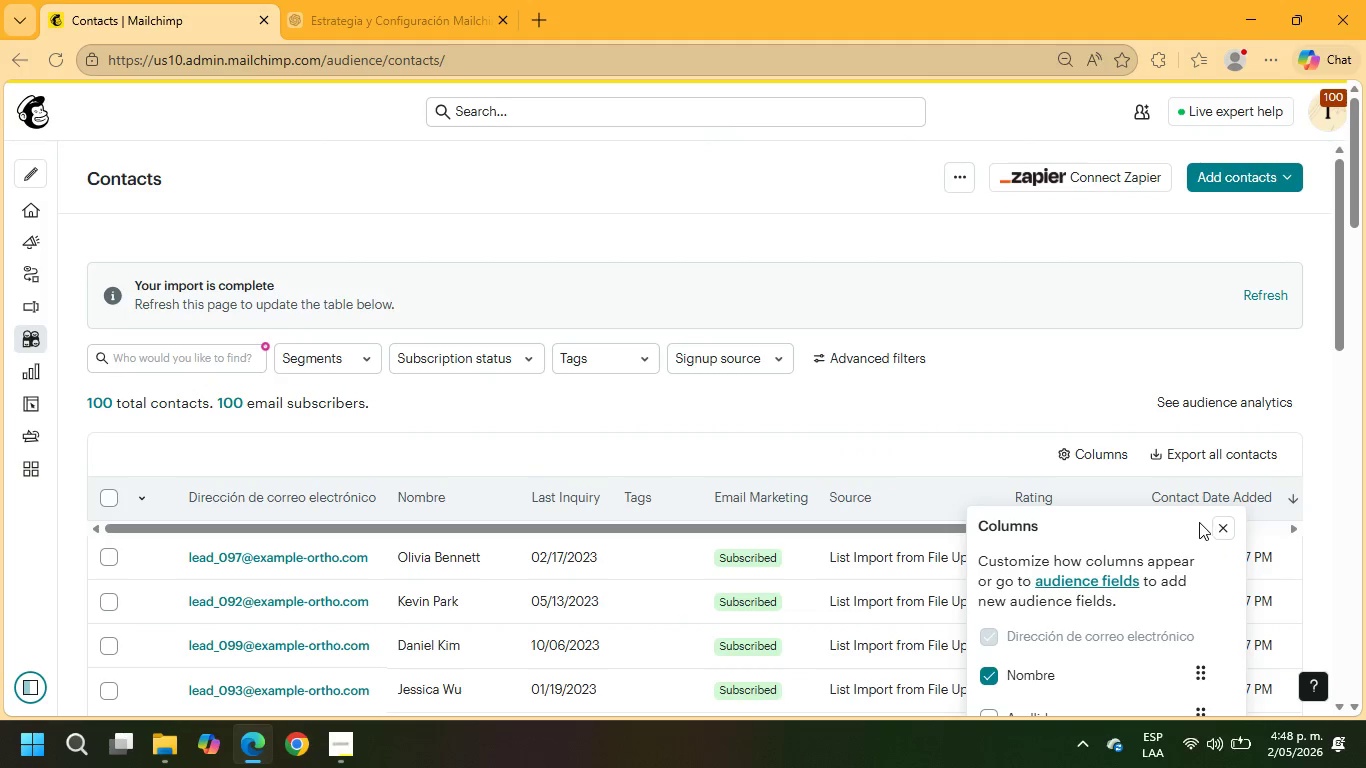 
left_click([1222, 522])
 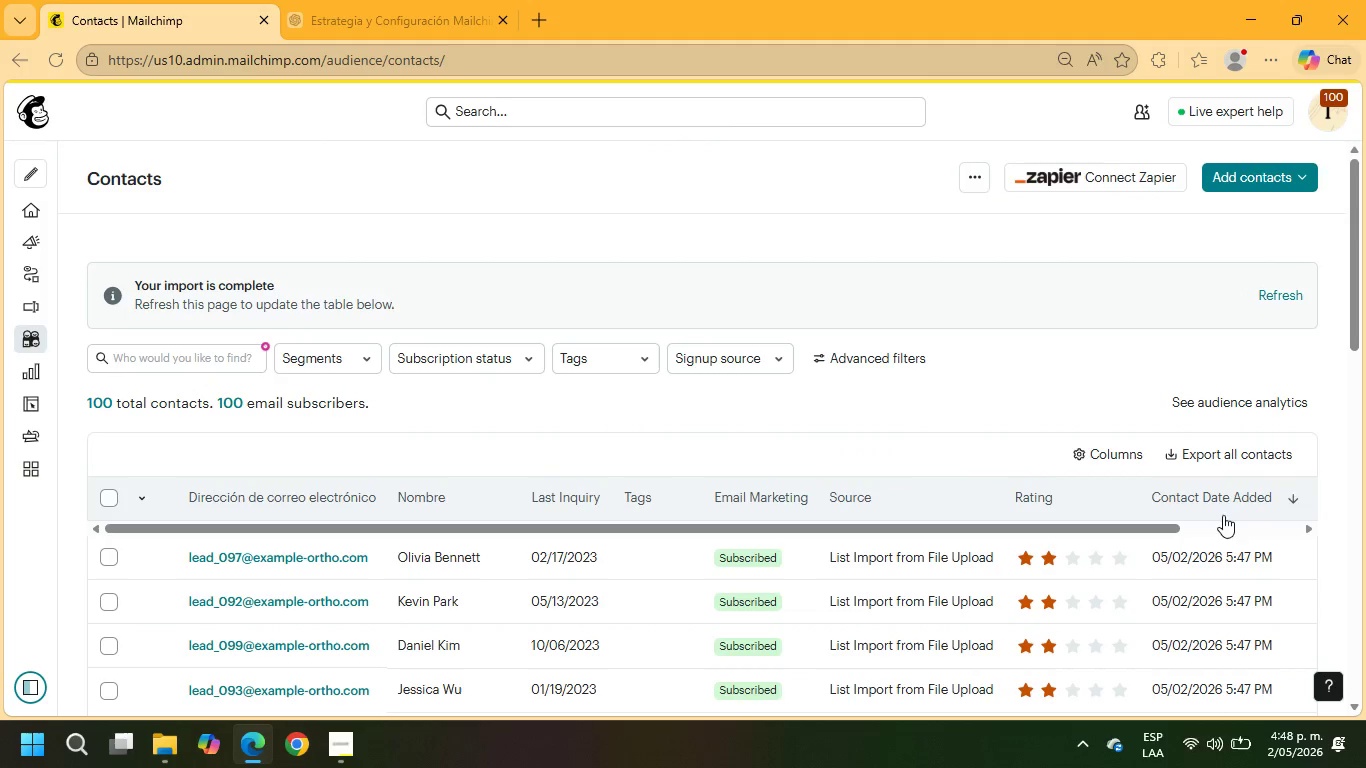 
scroll: coordinate [1190, 474], scroll_direction: down, amount: 3.0
 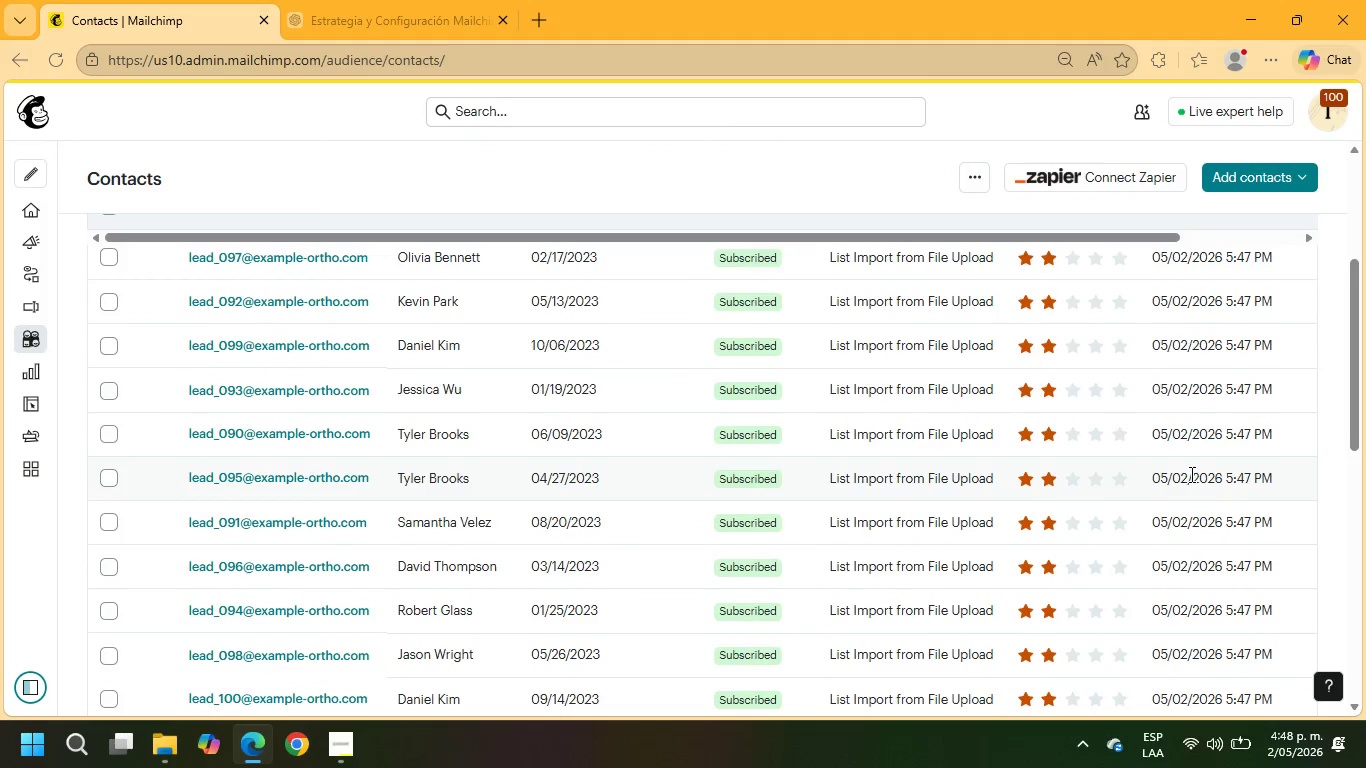 
scroll: coordinate [1190, 474], scroll_direction: up, amount: 3.0
 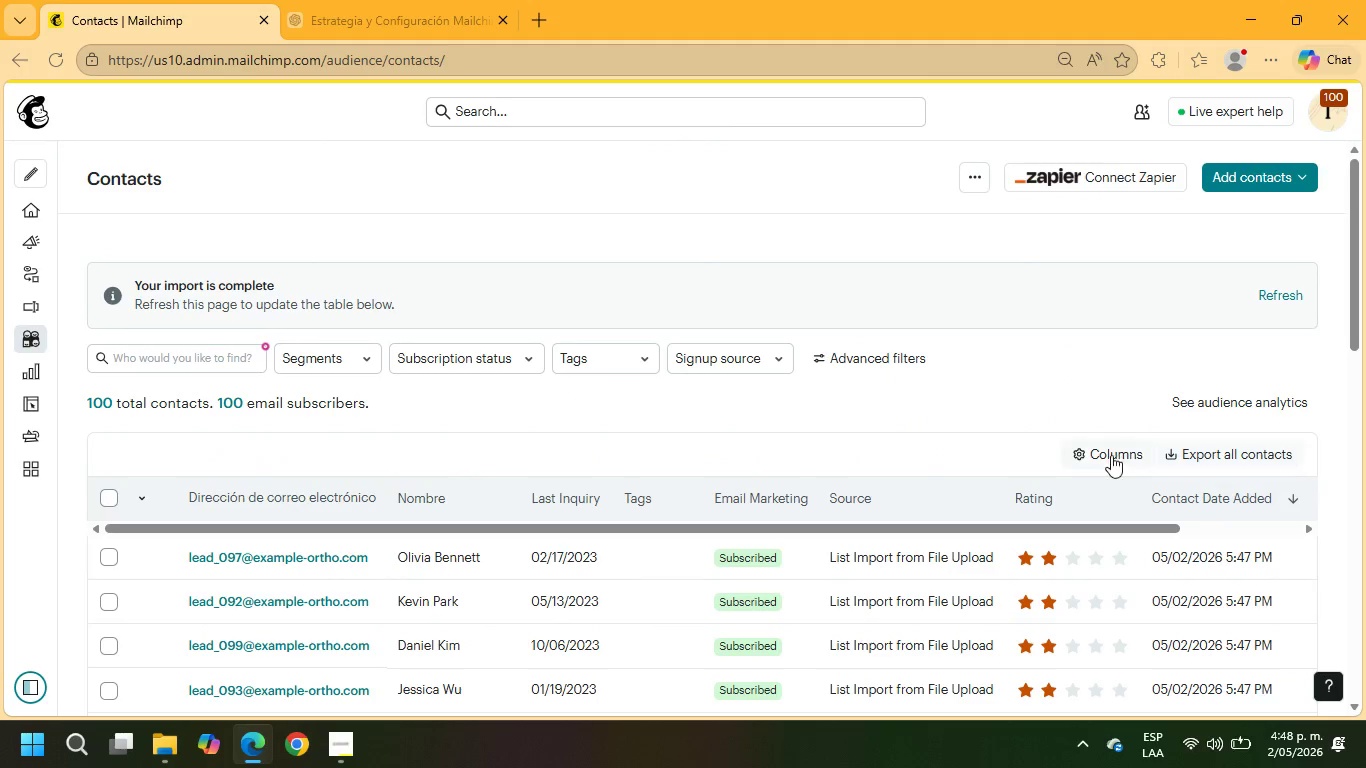 
left_click([1094, 455])
 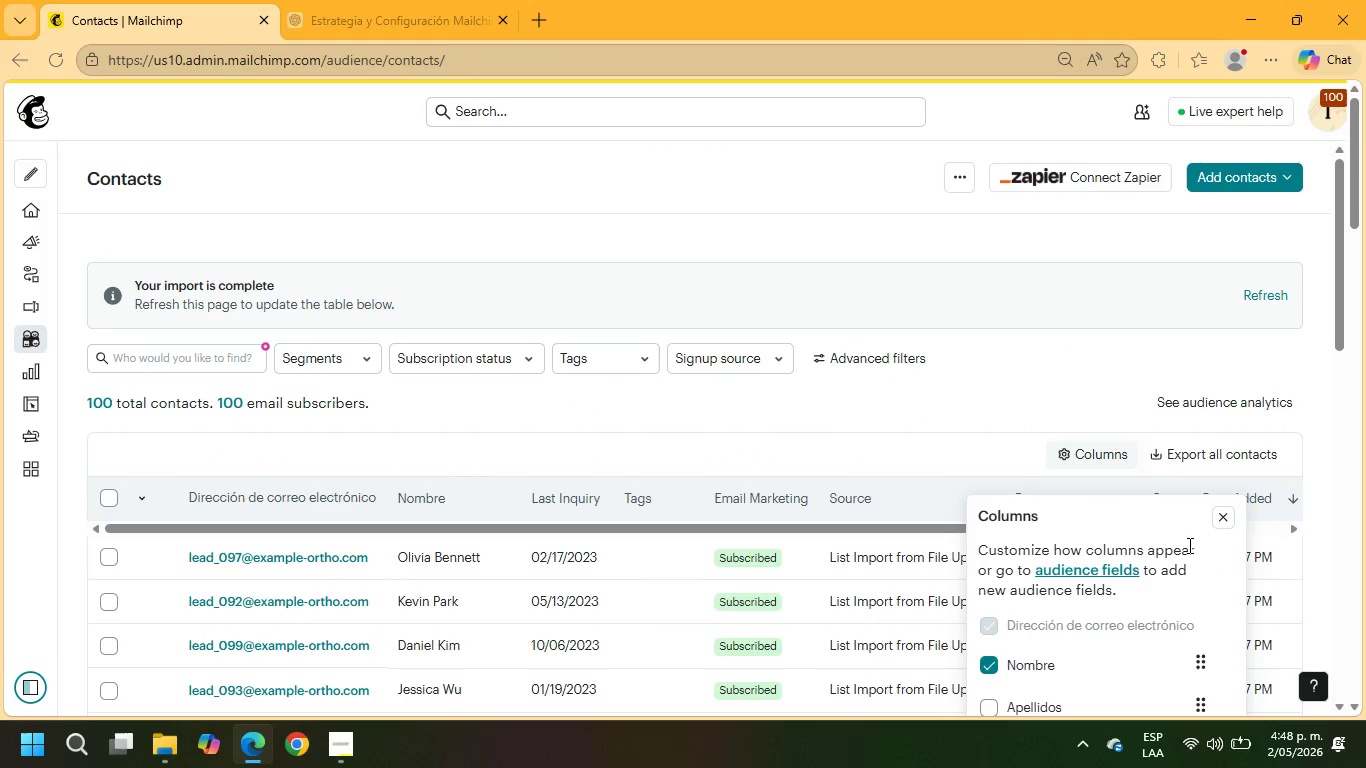 
scroll: coordinate [1173, 526], scroll_direction: down, amount: 15.0
 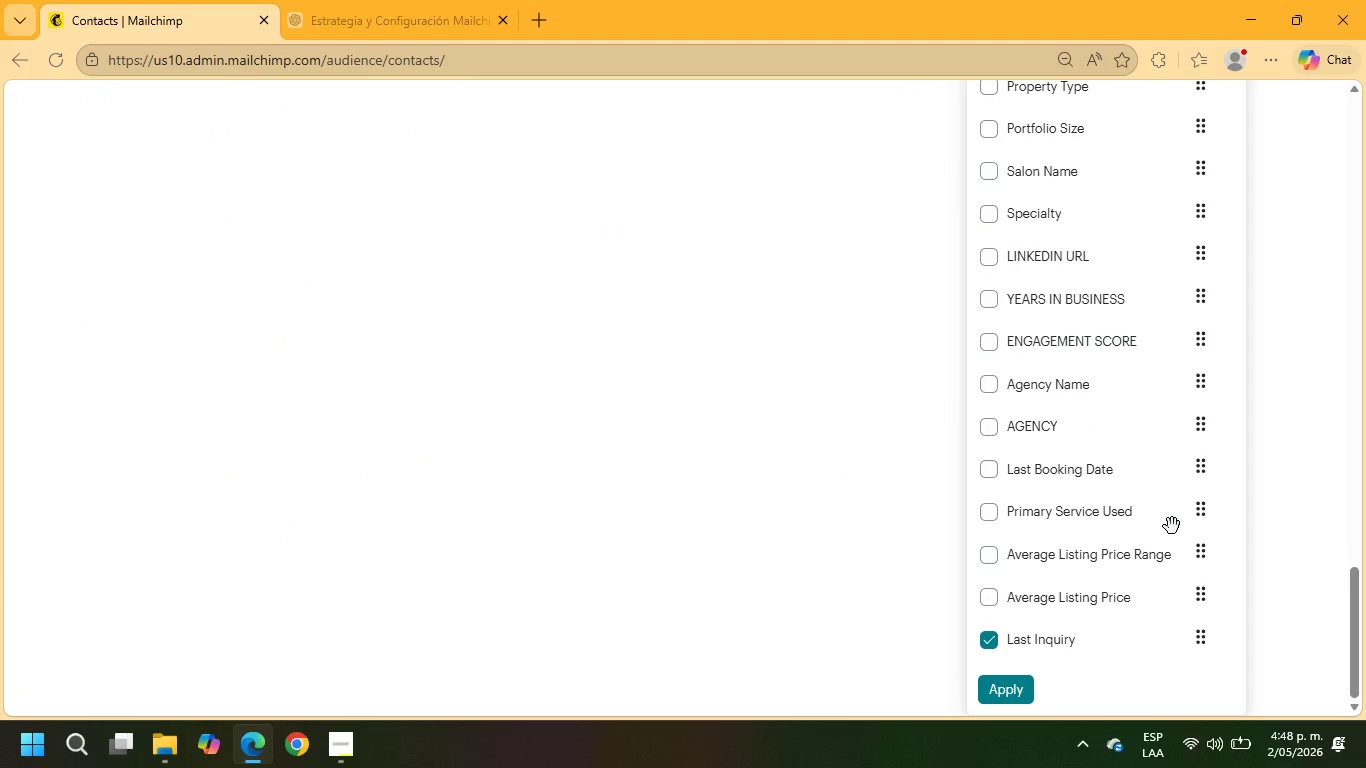 
left_click([1014, 686])
 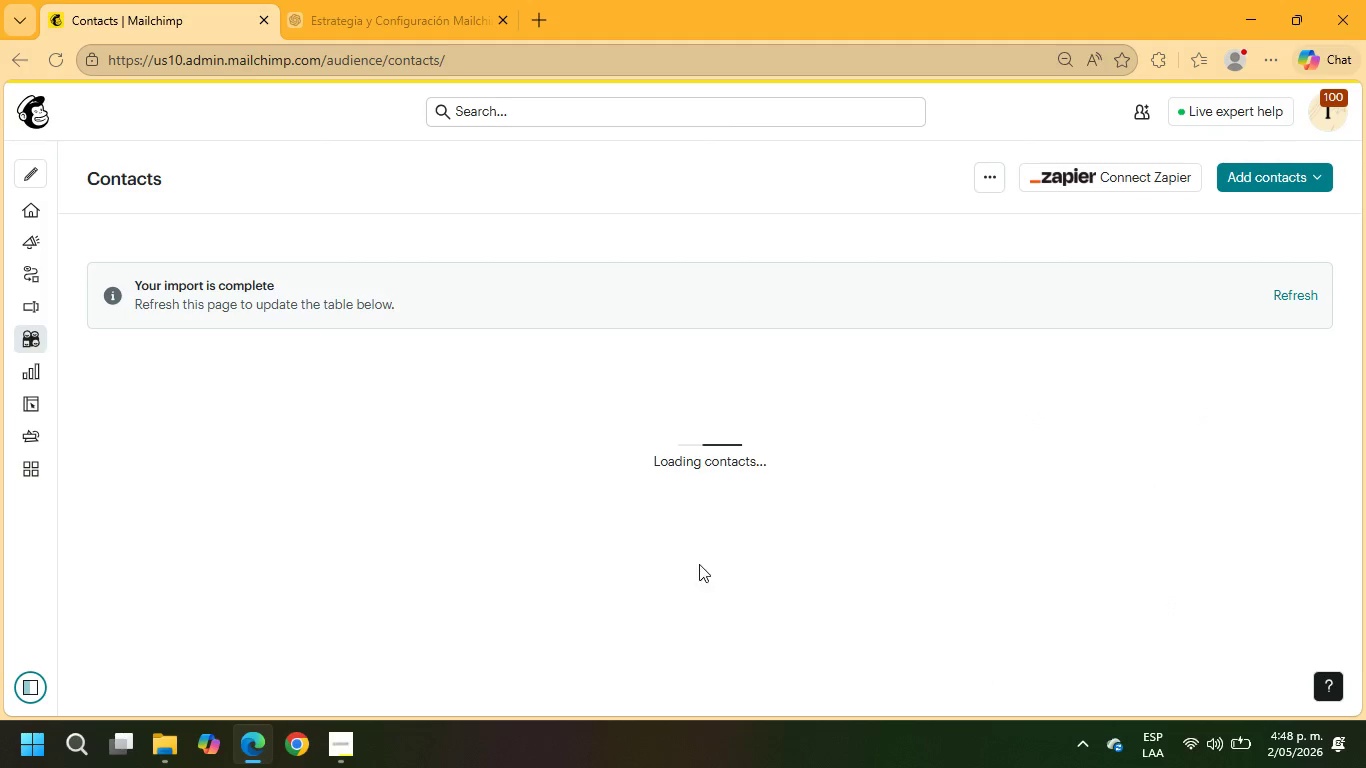 
mouse_move([585, 490])
 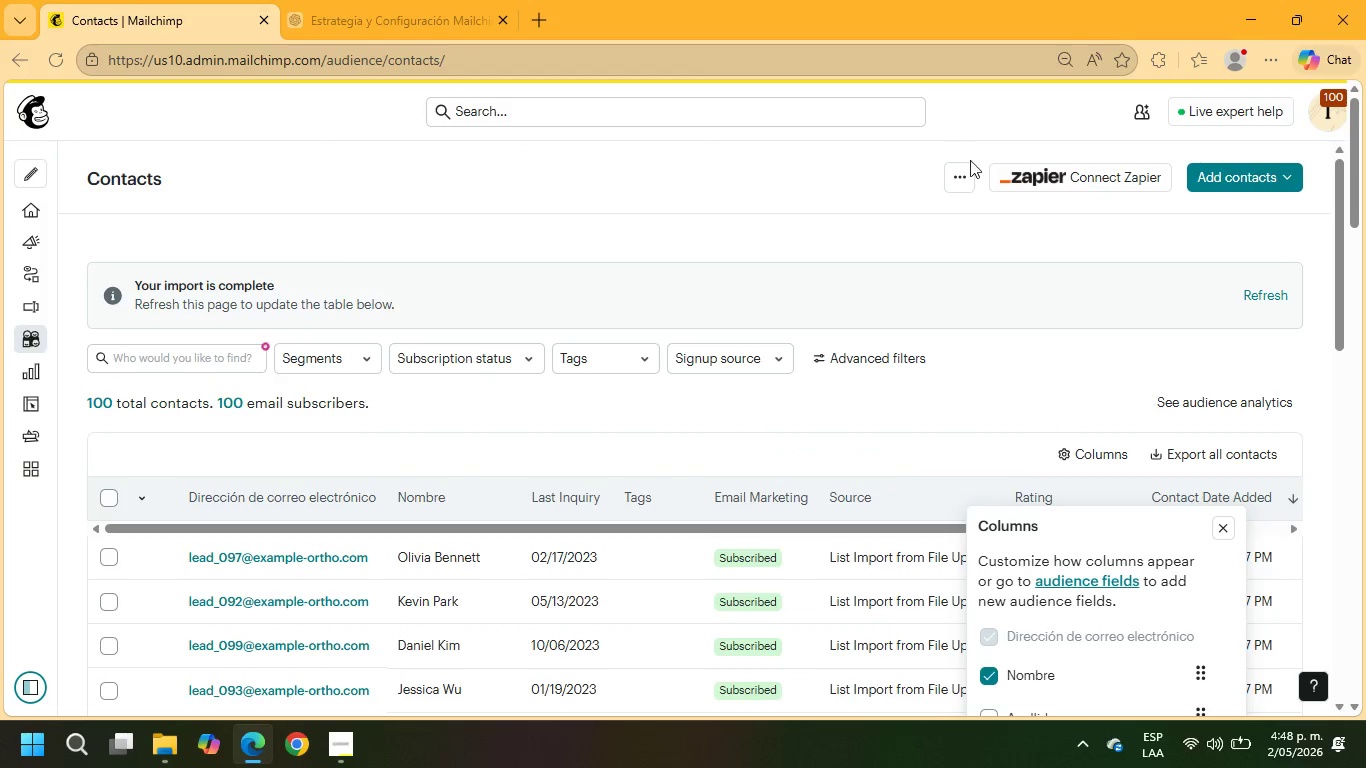 
left_click([960, 174])
 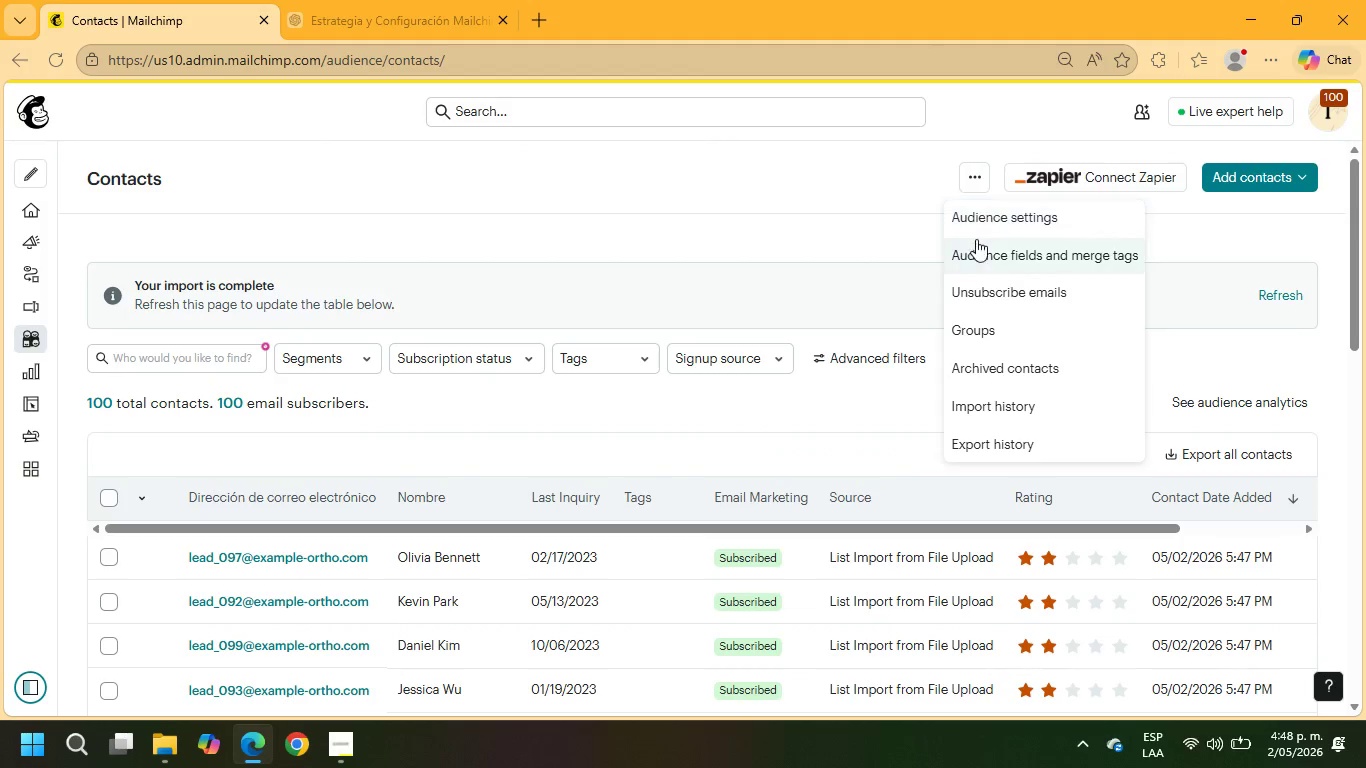 
left_click([984, 242])
 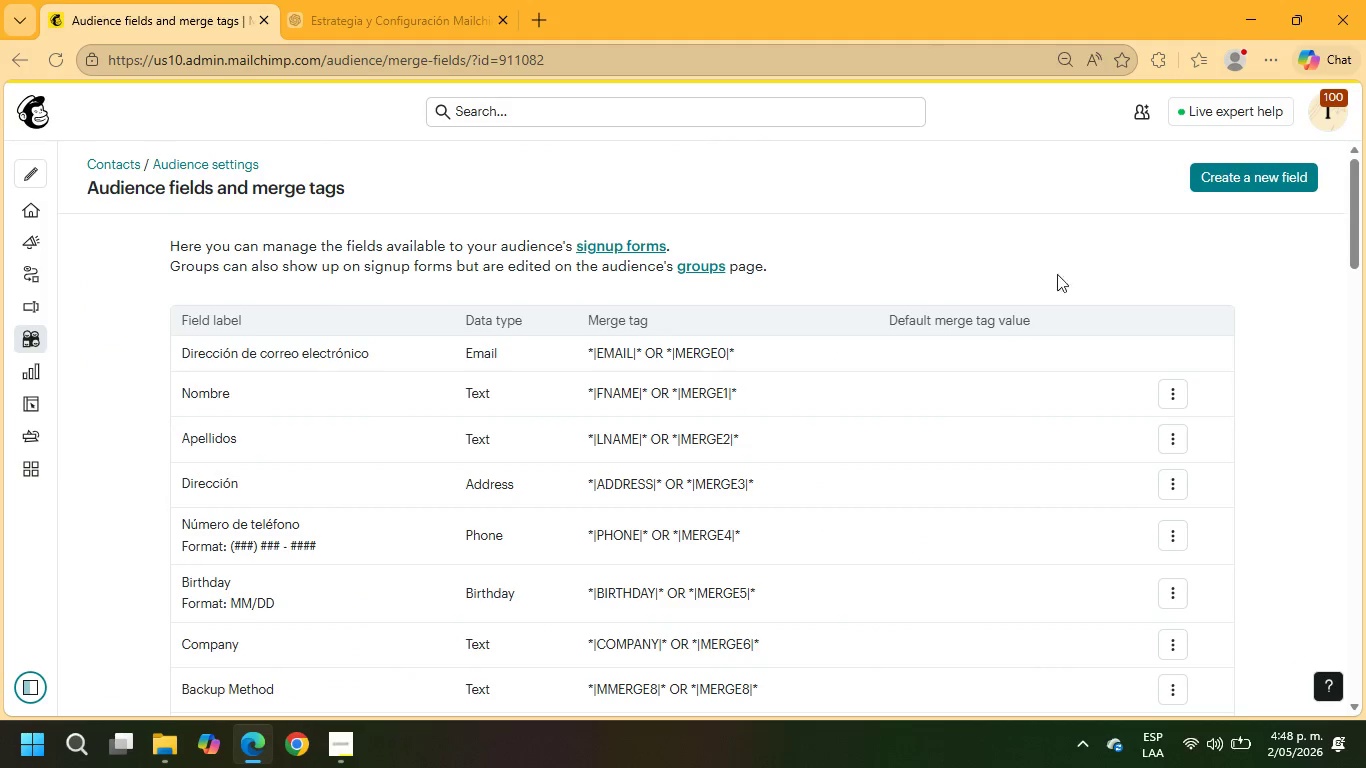 
left_click([1225, 181])
 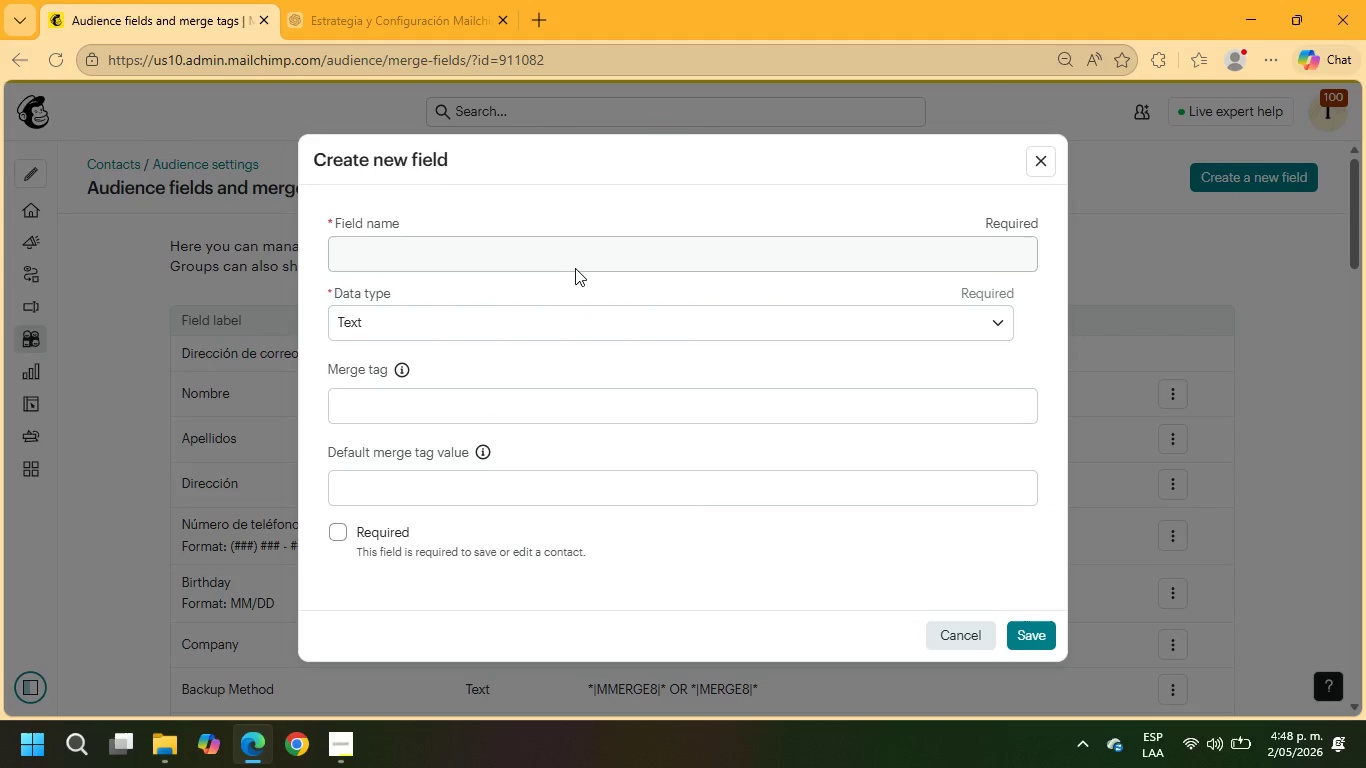 
wait(5.17)
 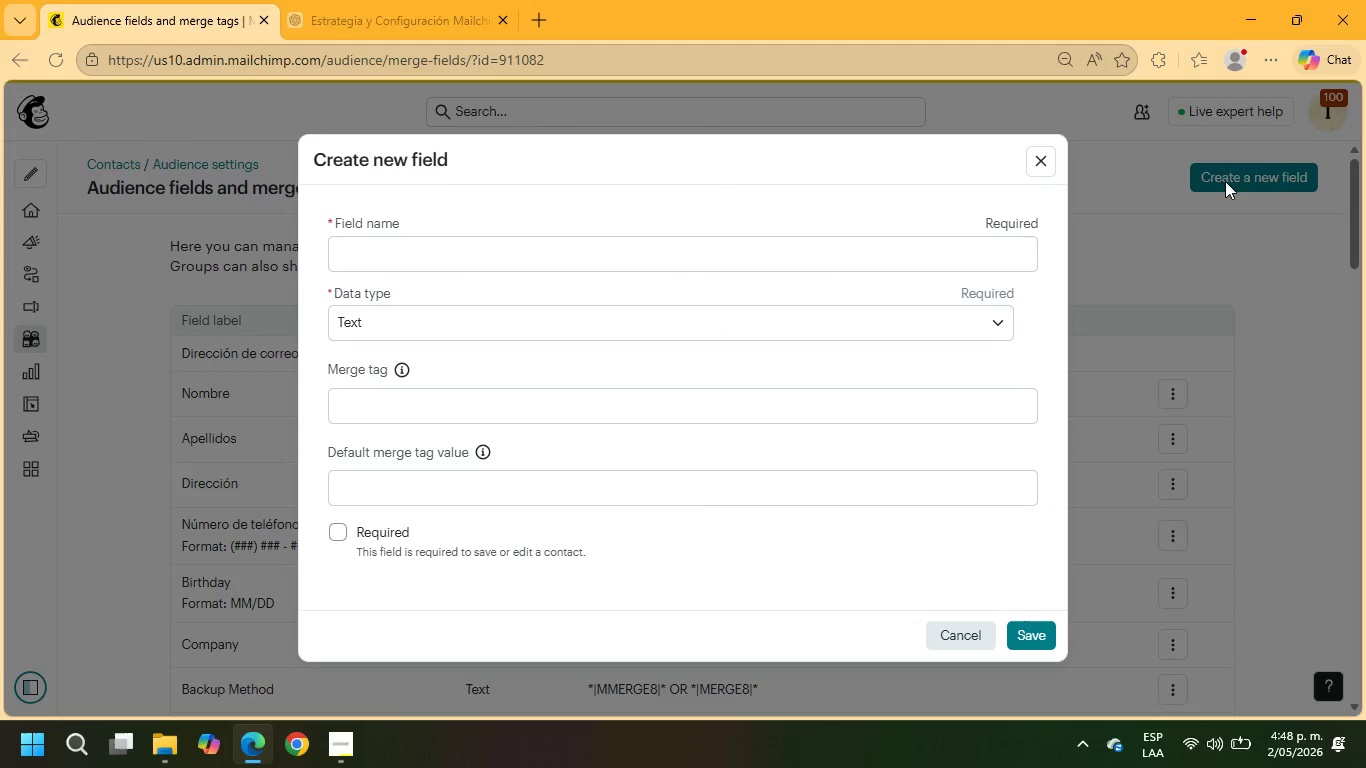 
left_click([575, 249])
 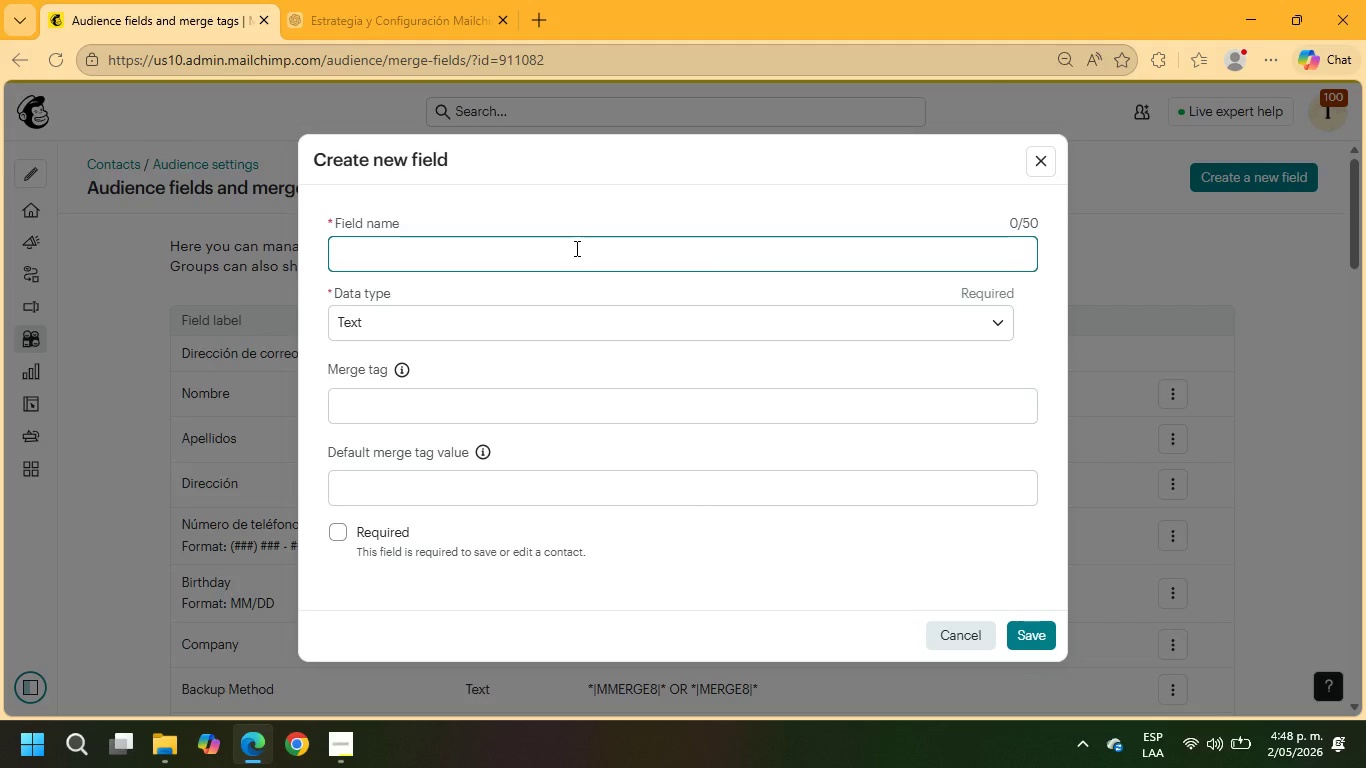 
type(Interest)
 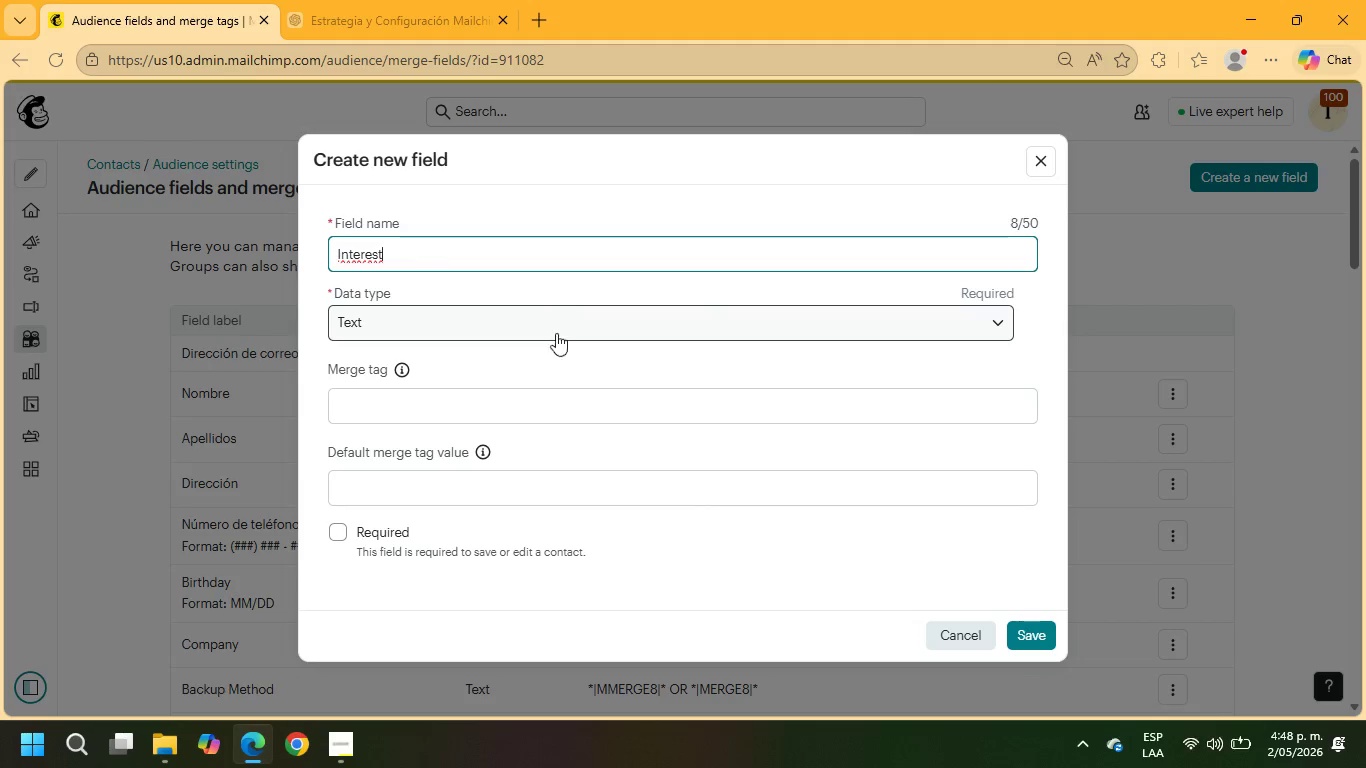 
left_click([551, 394])
 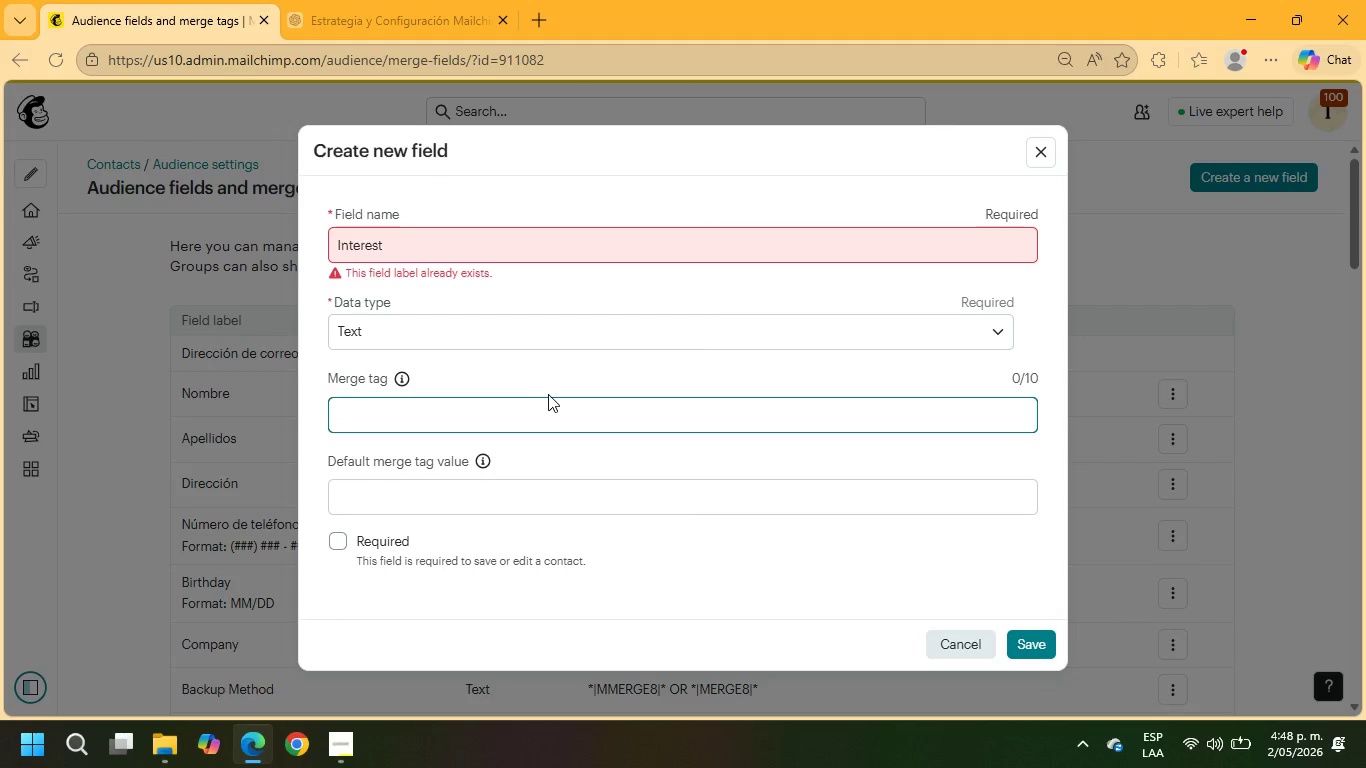 
type(INTEREST)
 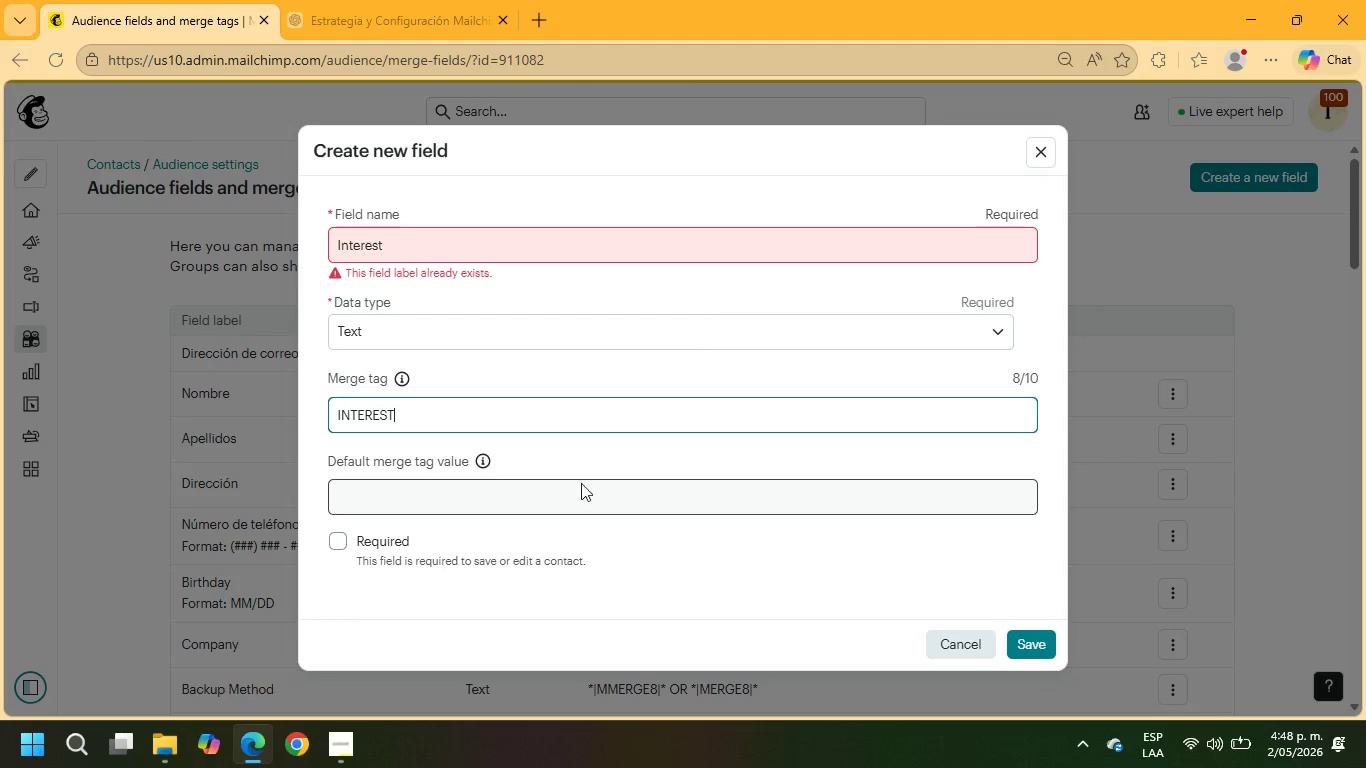 
left_click([431, 237])
 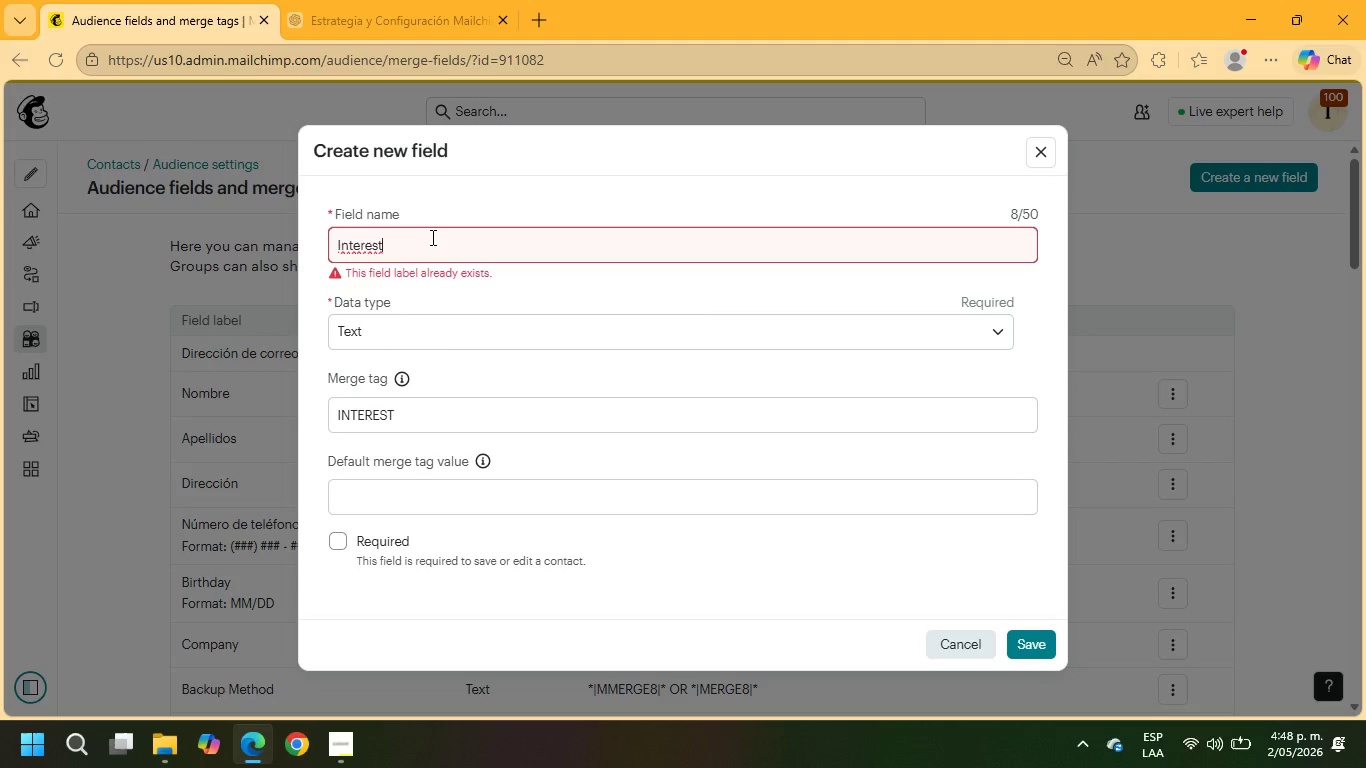 
key(1)
 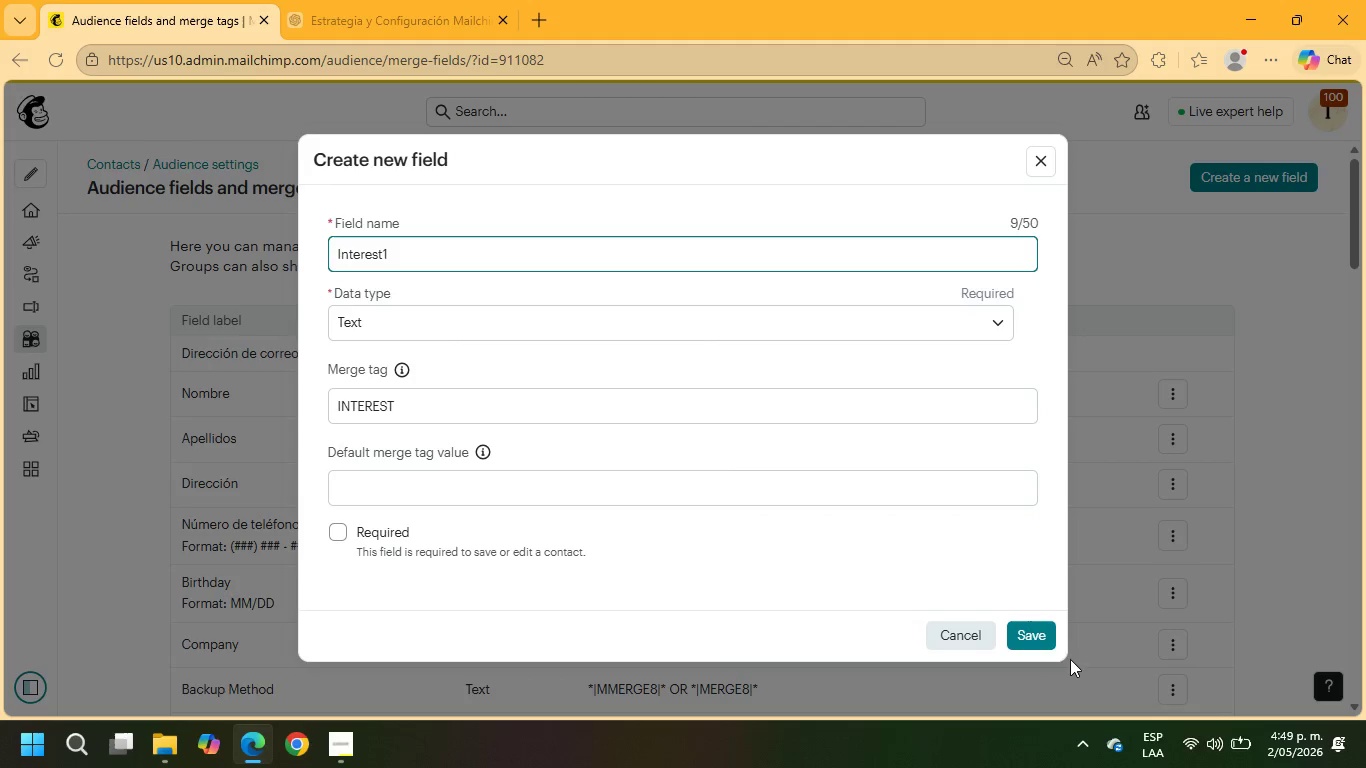 
left_click([1038, 638])
 